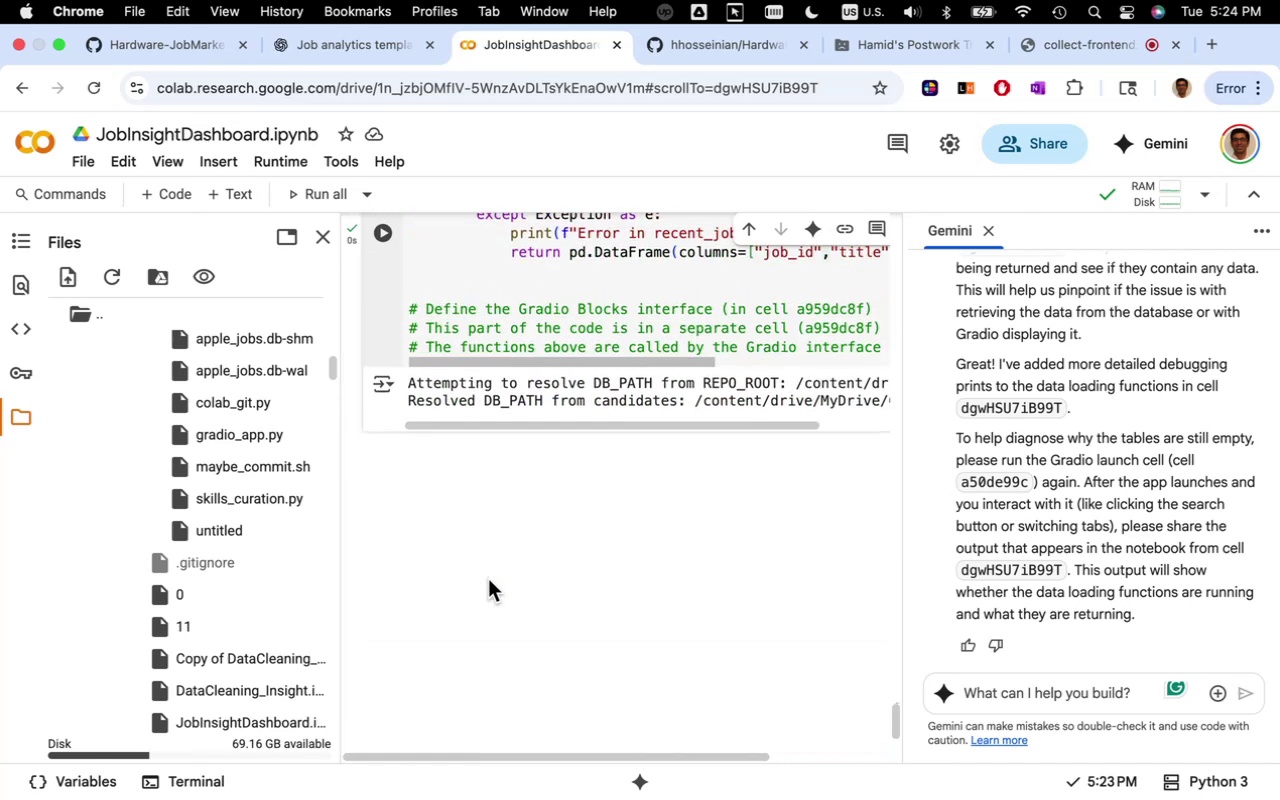 
scroll: coordinate [488, 579], scroll_direction: up, amount: 5.0
 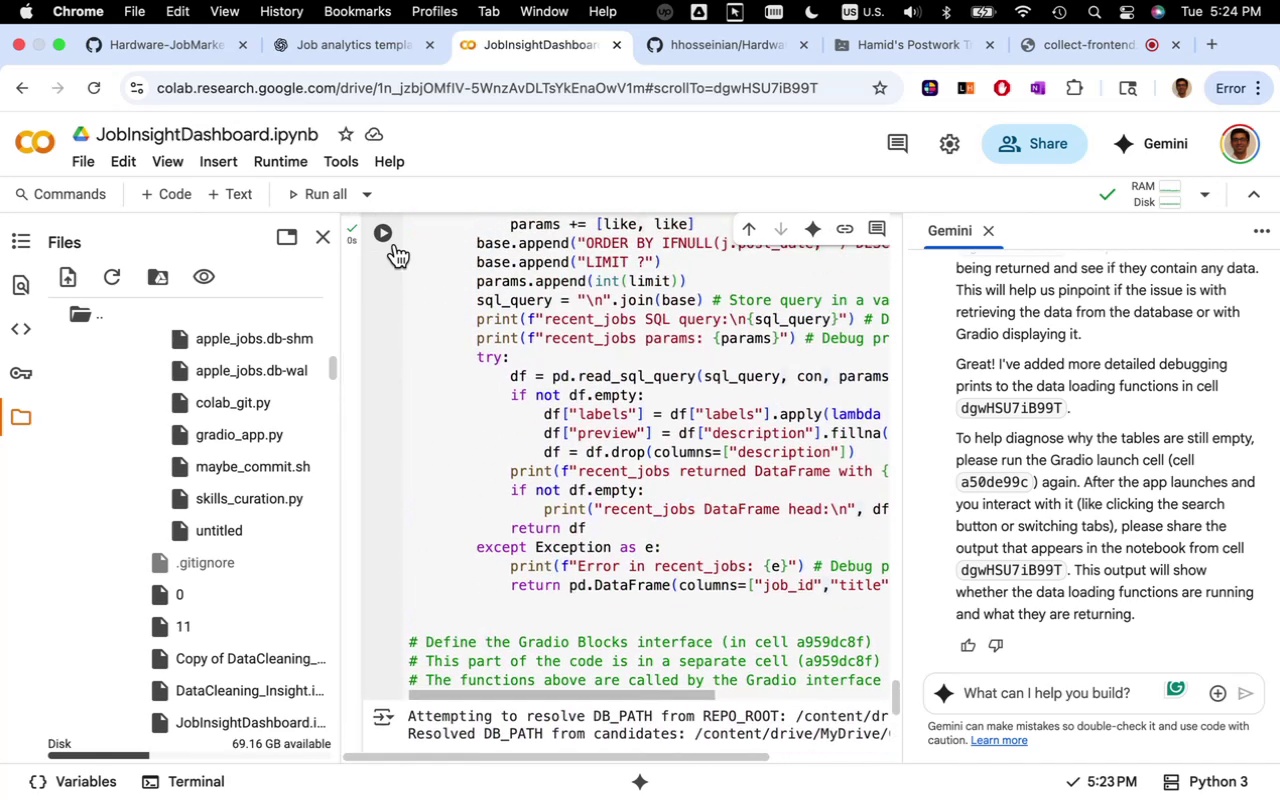 
left_click([387, 234])
 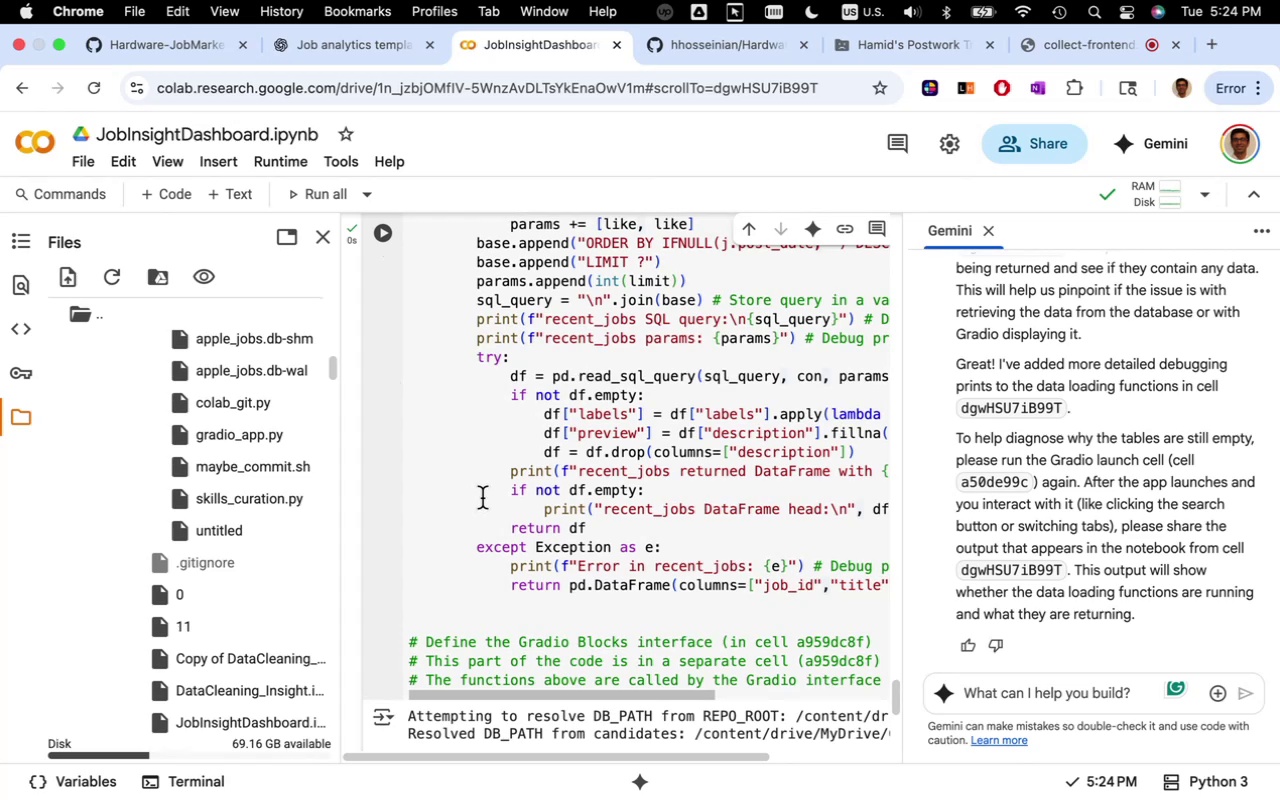 
scroll: coordinate [481, 524], scroll_direction: down, amount: 7.0
 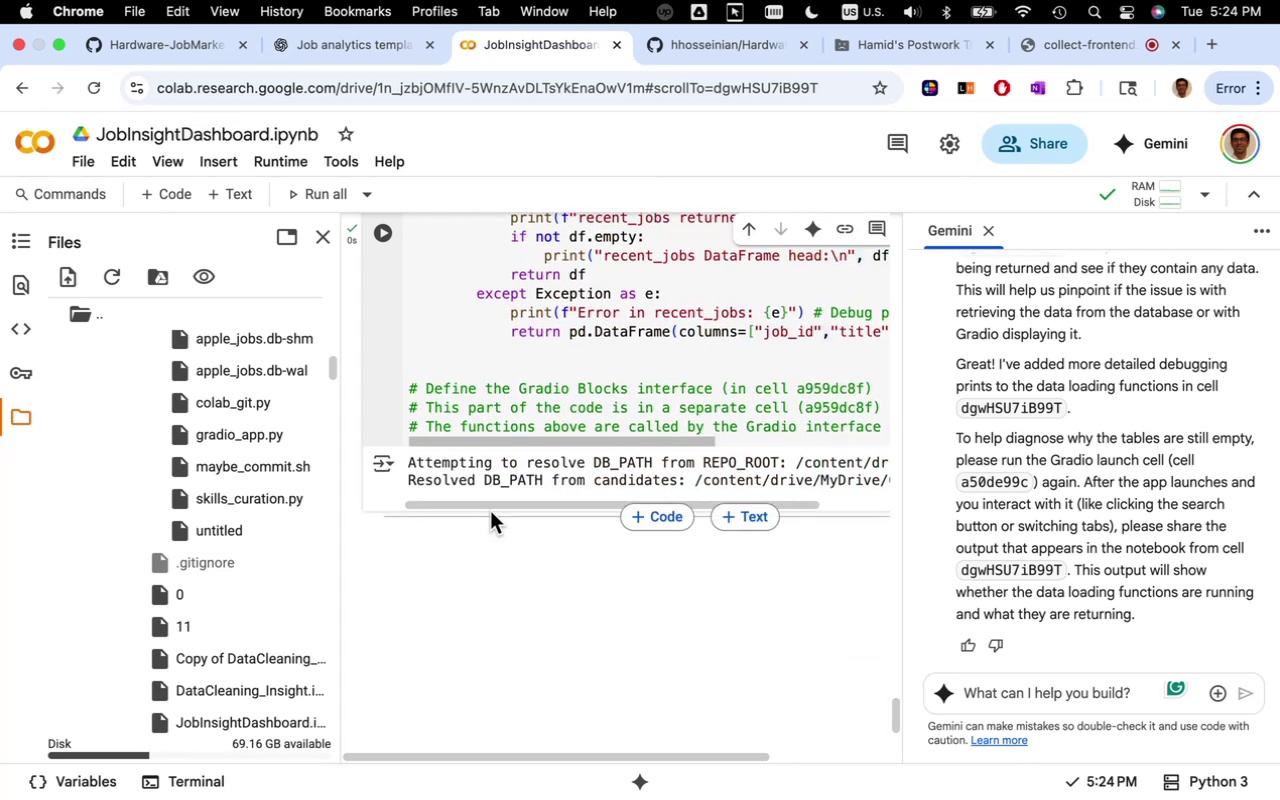 
left_click_drag(start_coordinate=[492, 503], to_coordinate=[439, 518])
 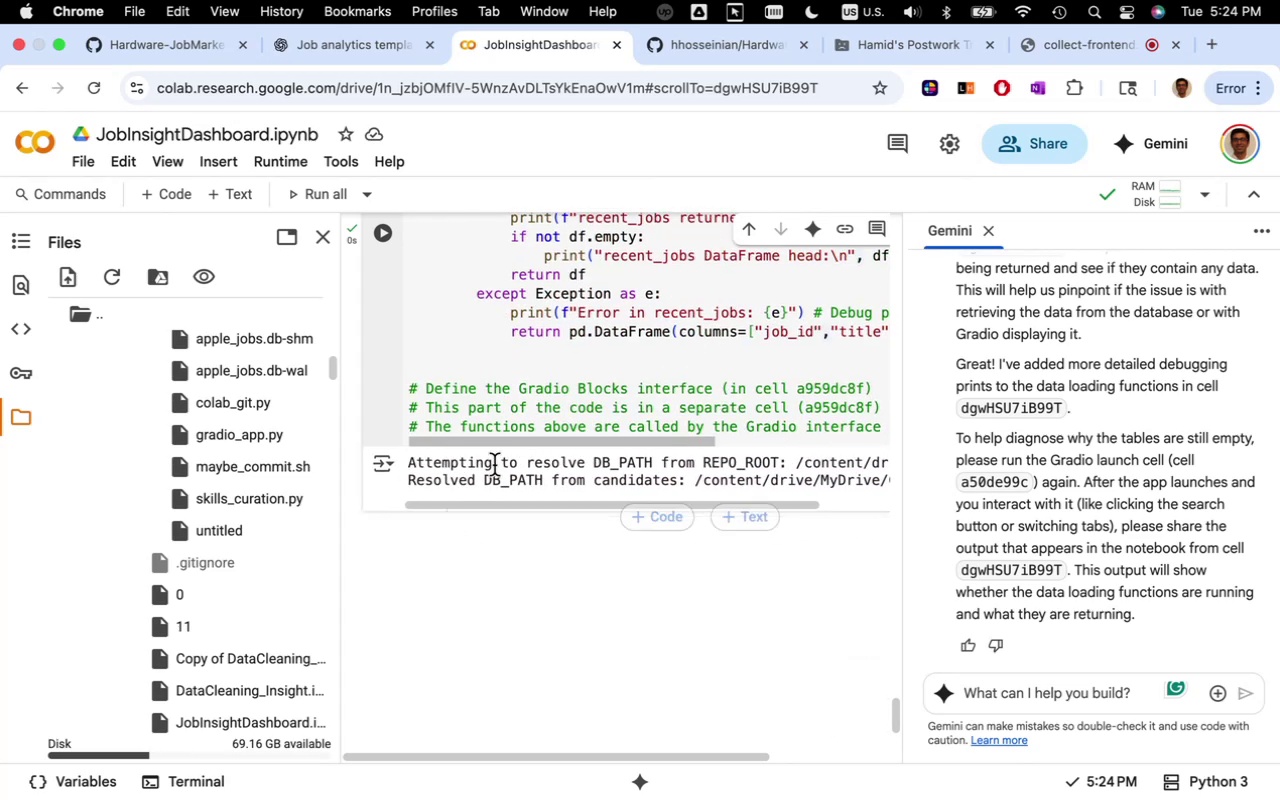 
scroll: coordinate [594, 403], scroll_direction: up, amount: 88.0
 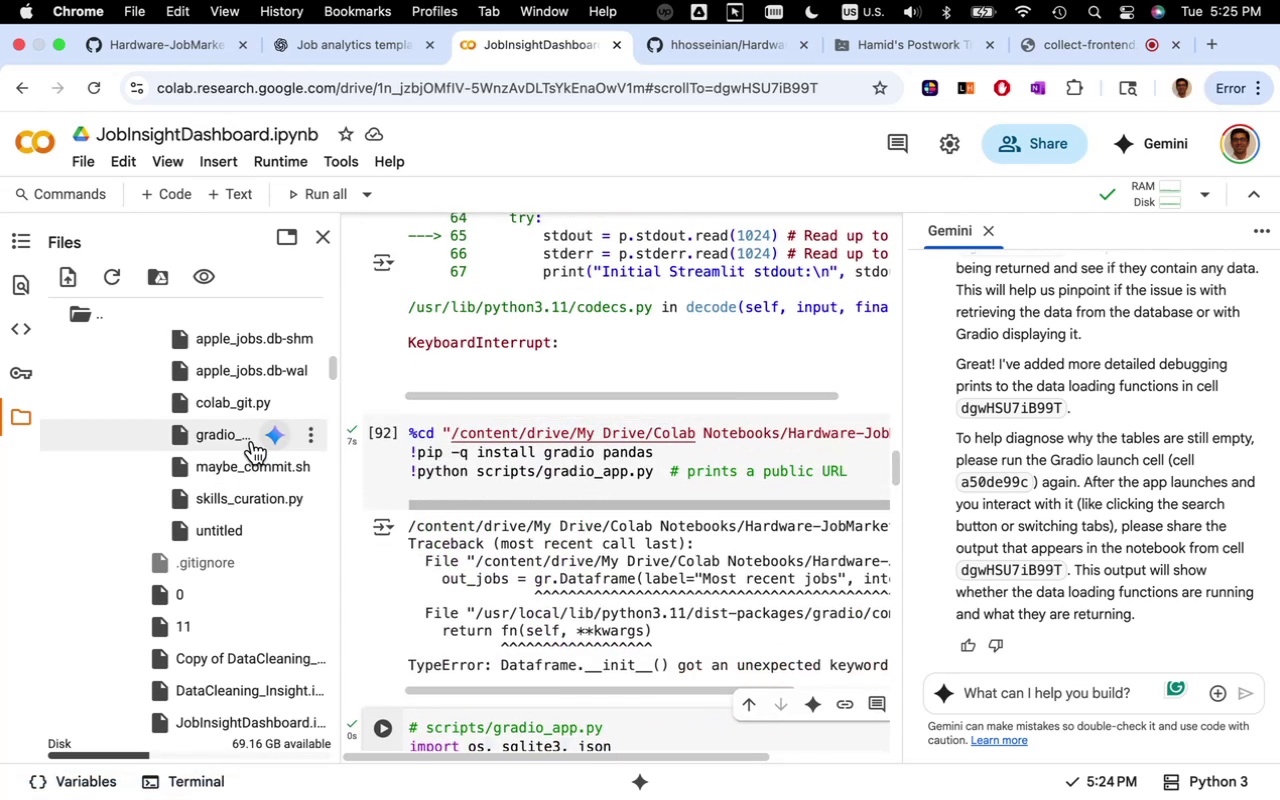 
double_click([238, 434])
 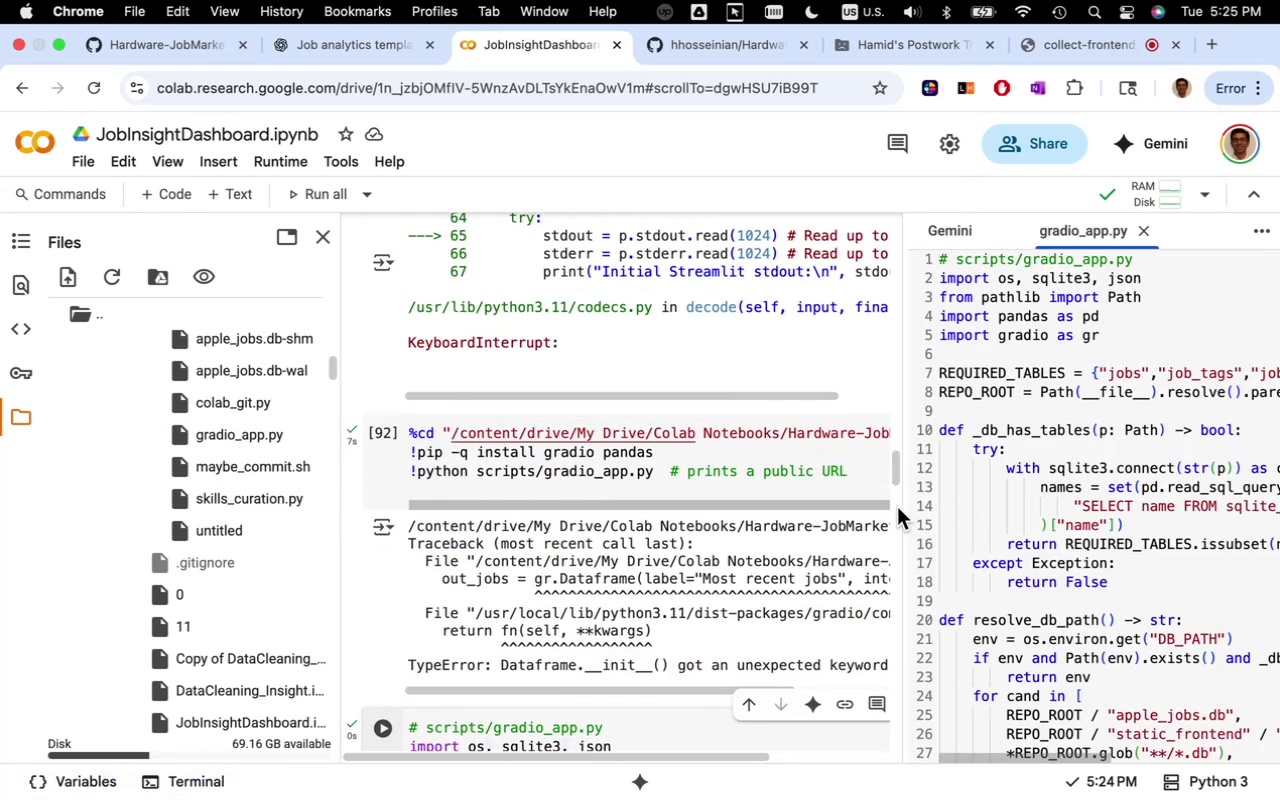 
scroll: coordinate [969, 550], scroll_direction: down, amount: 102.0
 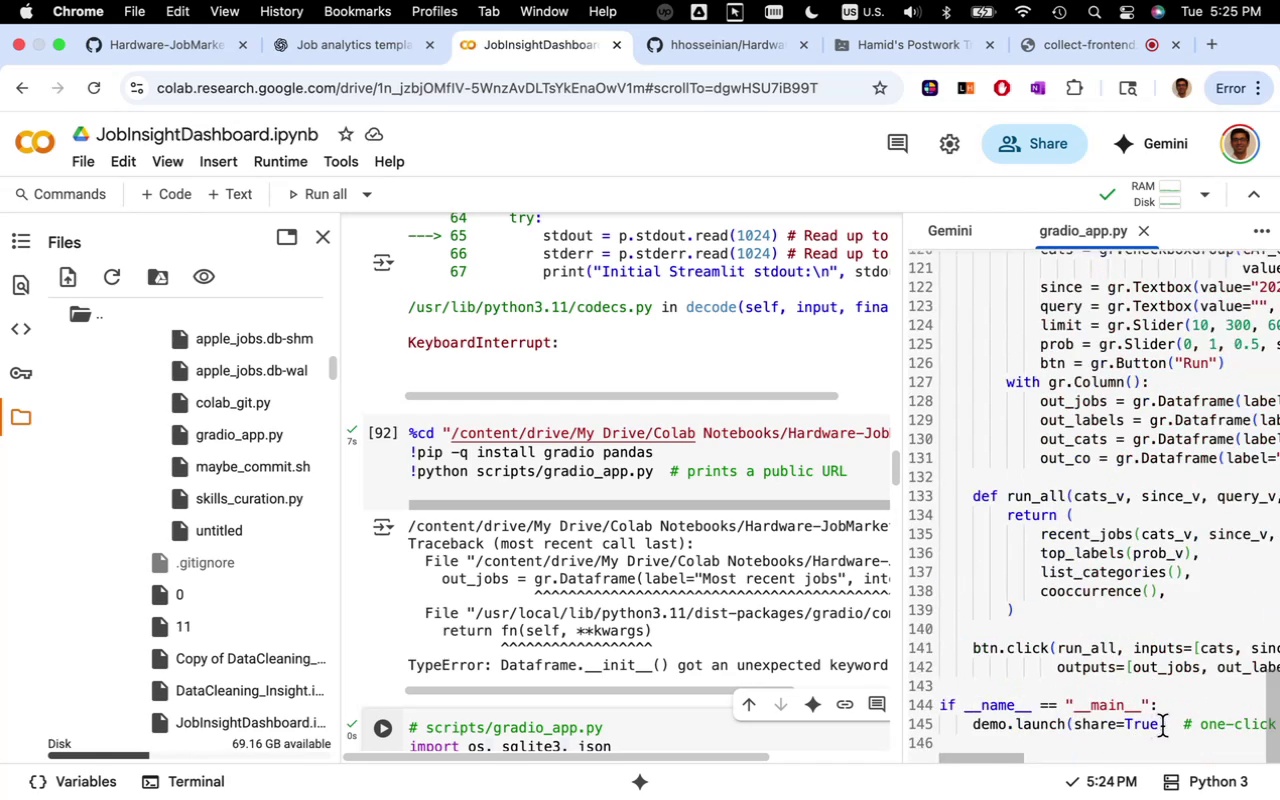 
left_click_drag(start_coordinate=[1169, 725], to_coordinate=[976, 729])
 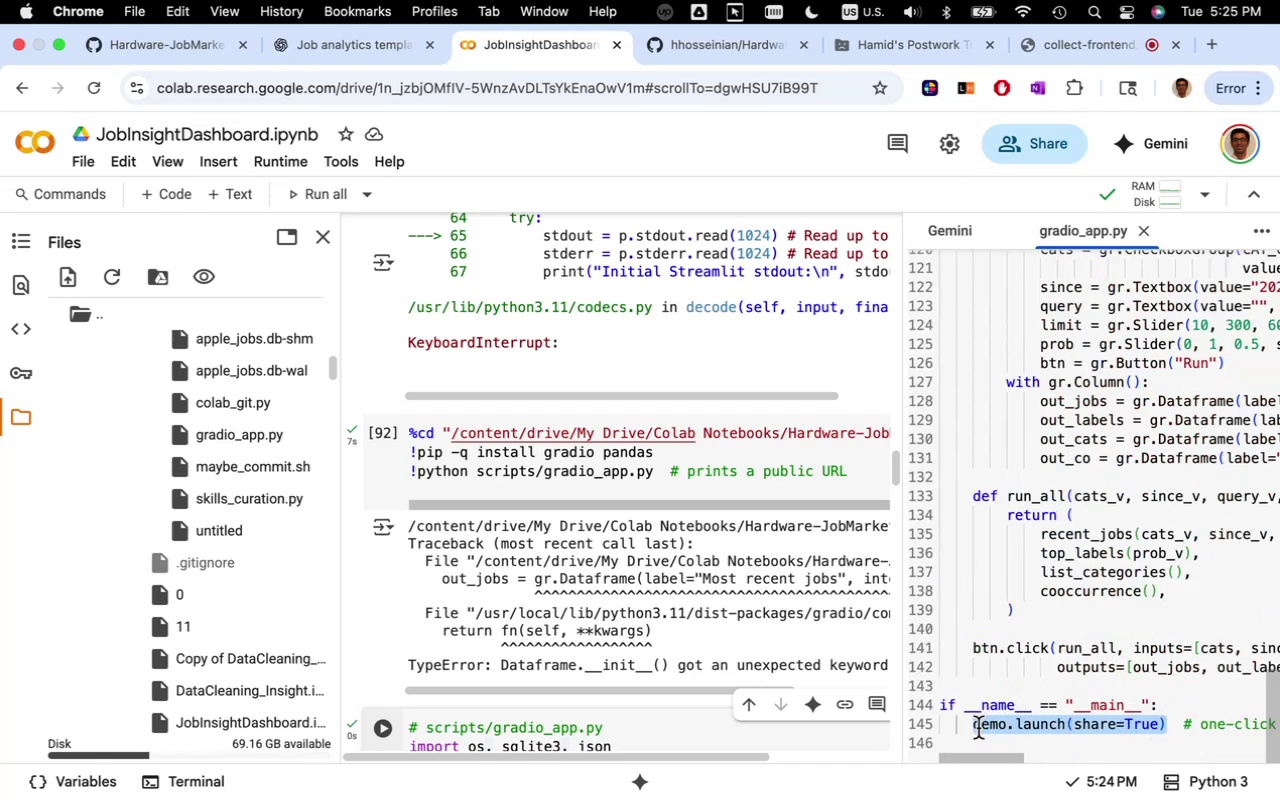 
key(Meta+C)
 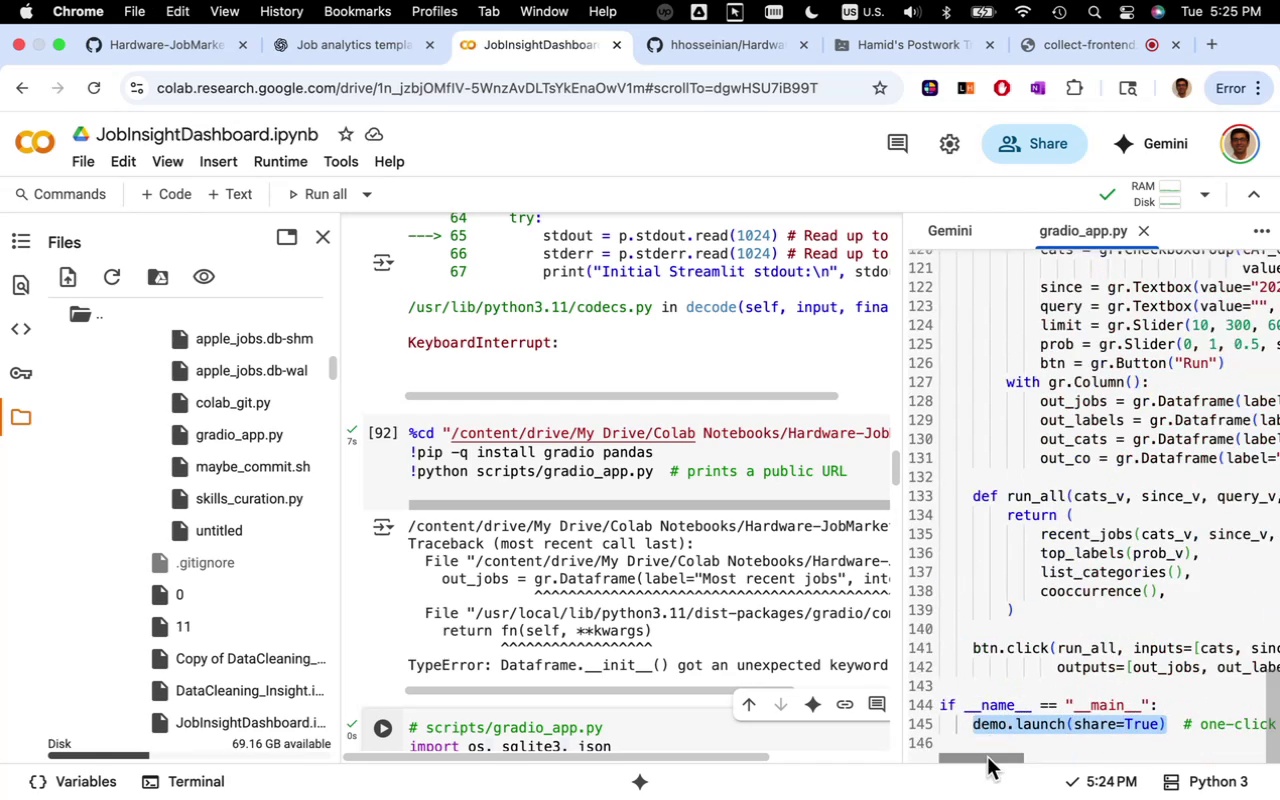 
left_click_drag(start_coordinate=[987, 757], to_coordinate=[823, 748])
 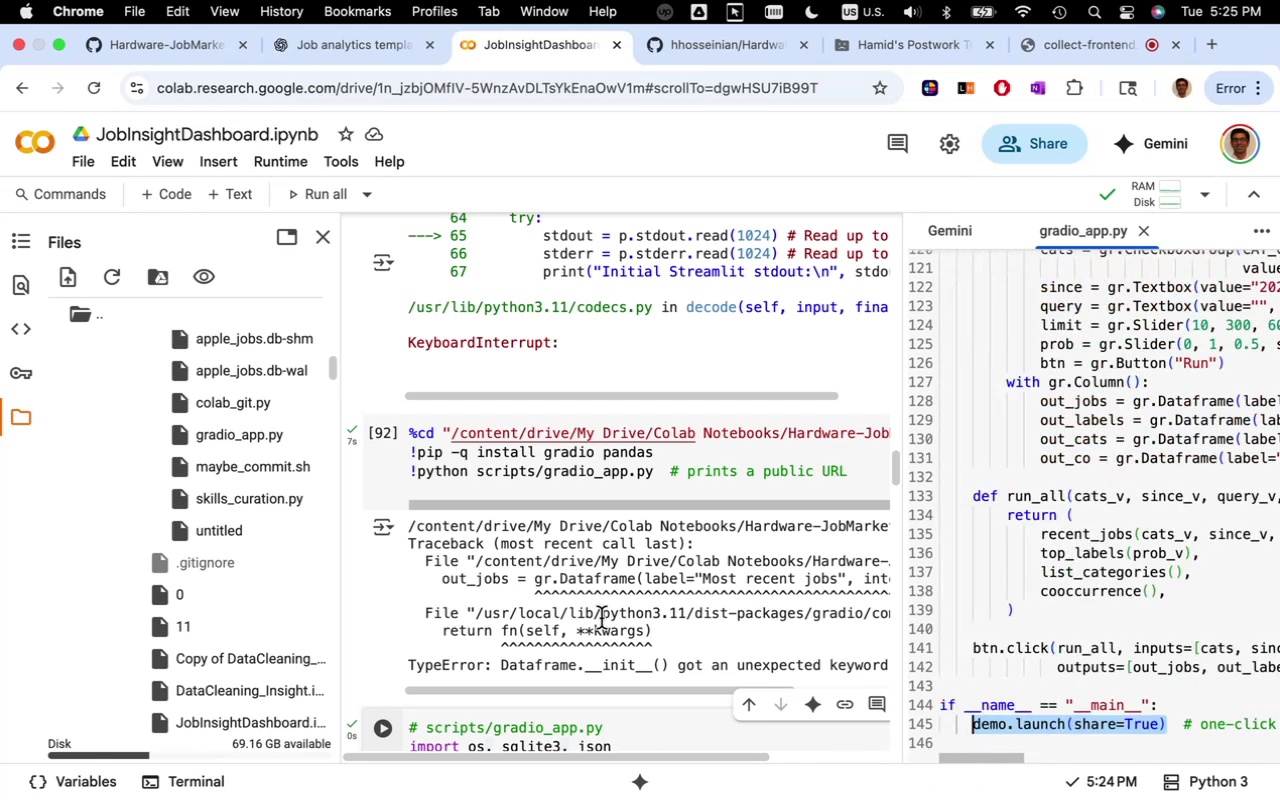 
scroll: coordinate [605, 622], scroll_direction: down, amount: 83.0
 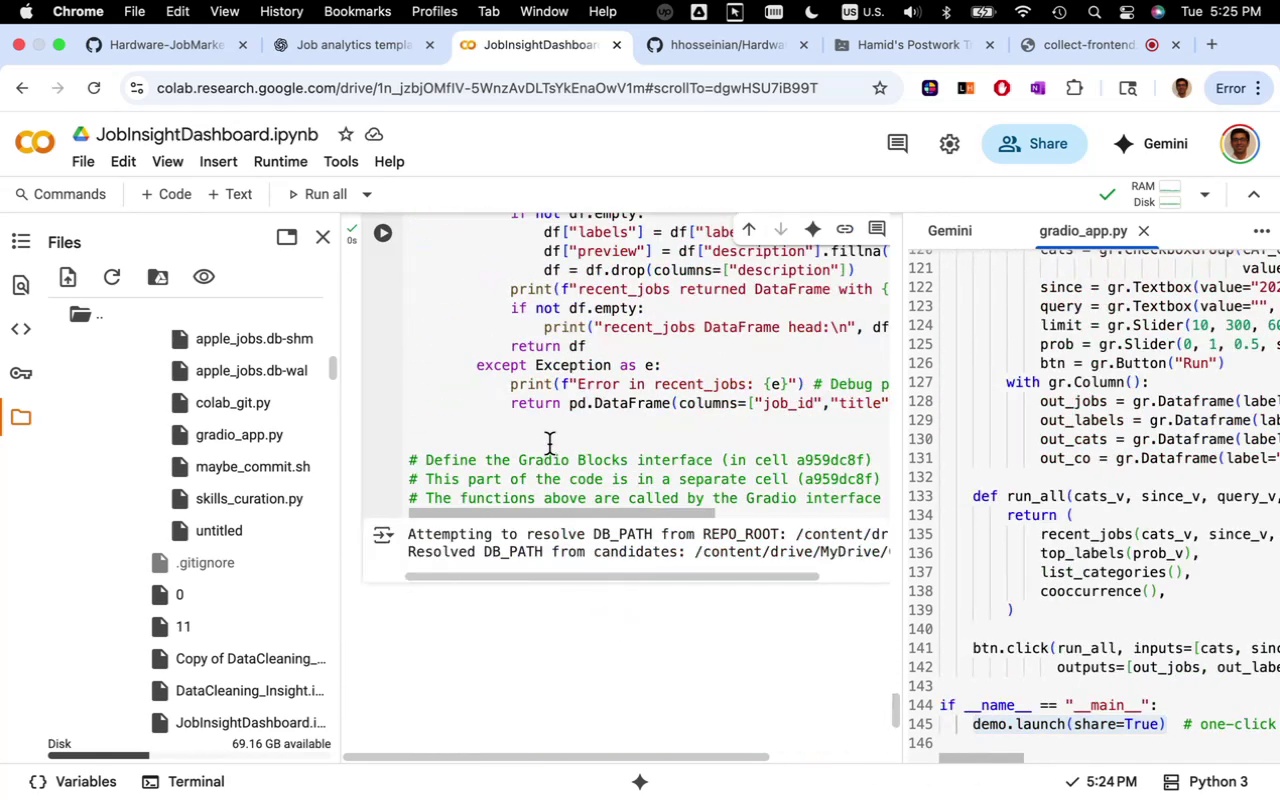 
left_click([549, 444])
 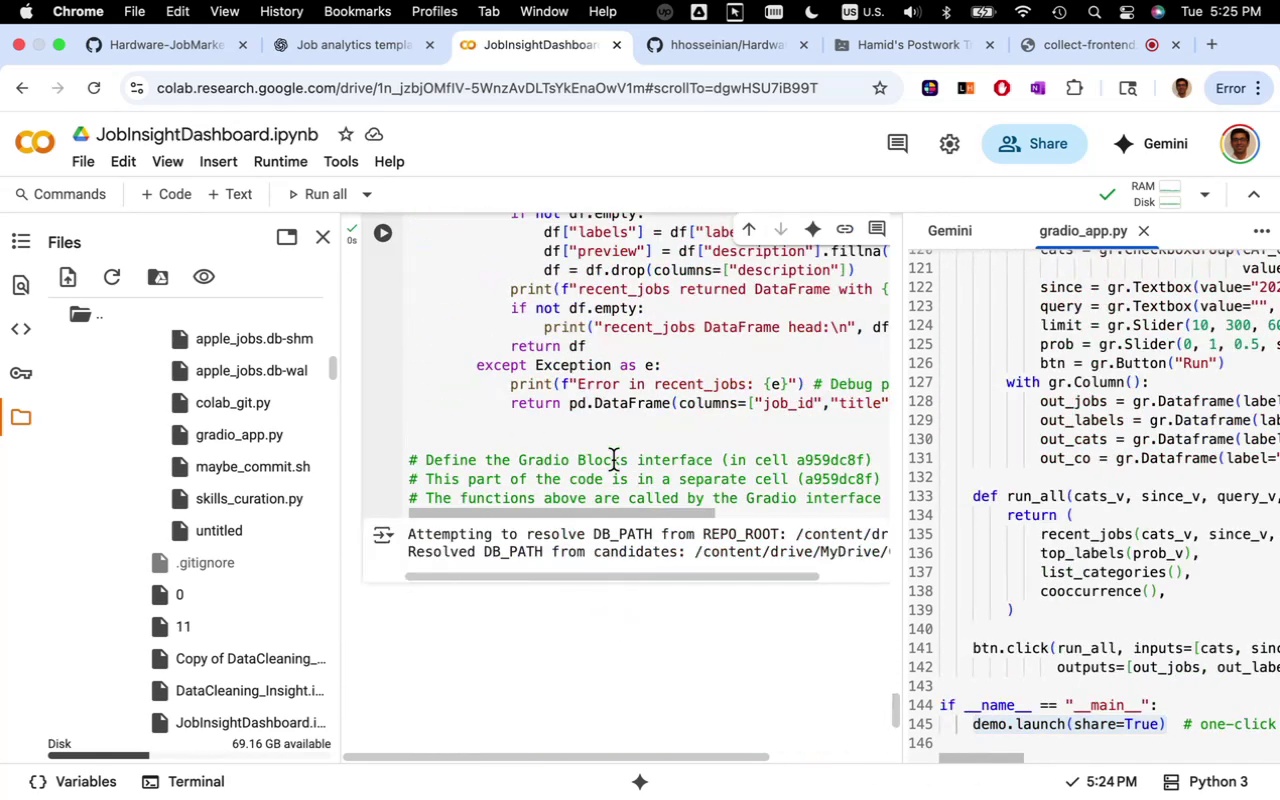 
key(Meta+V)
 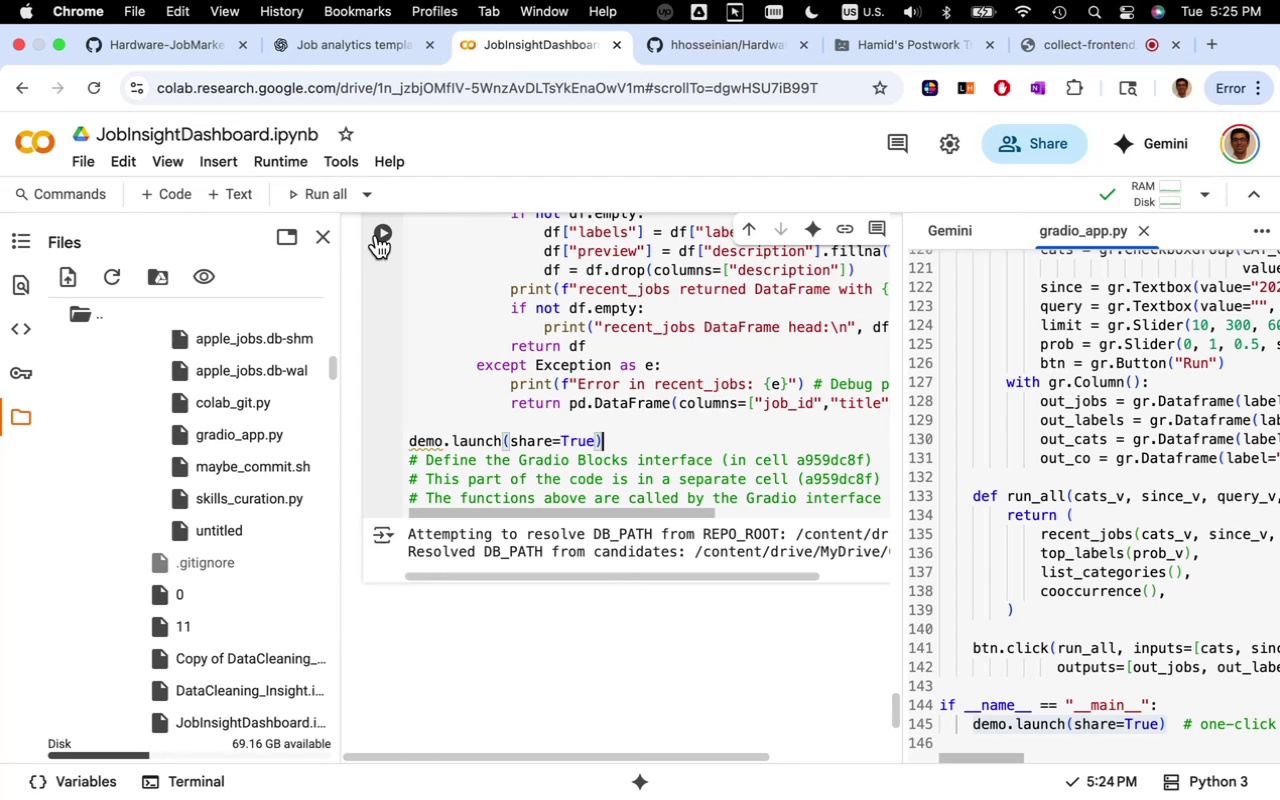 
left_click([383, 233])
 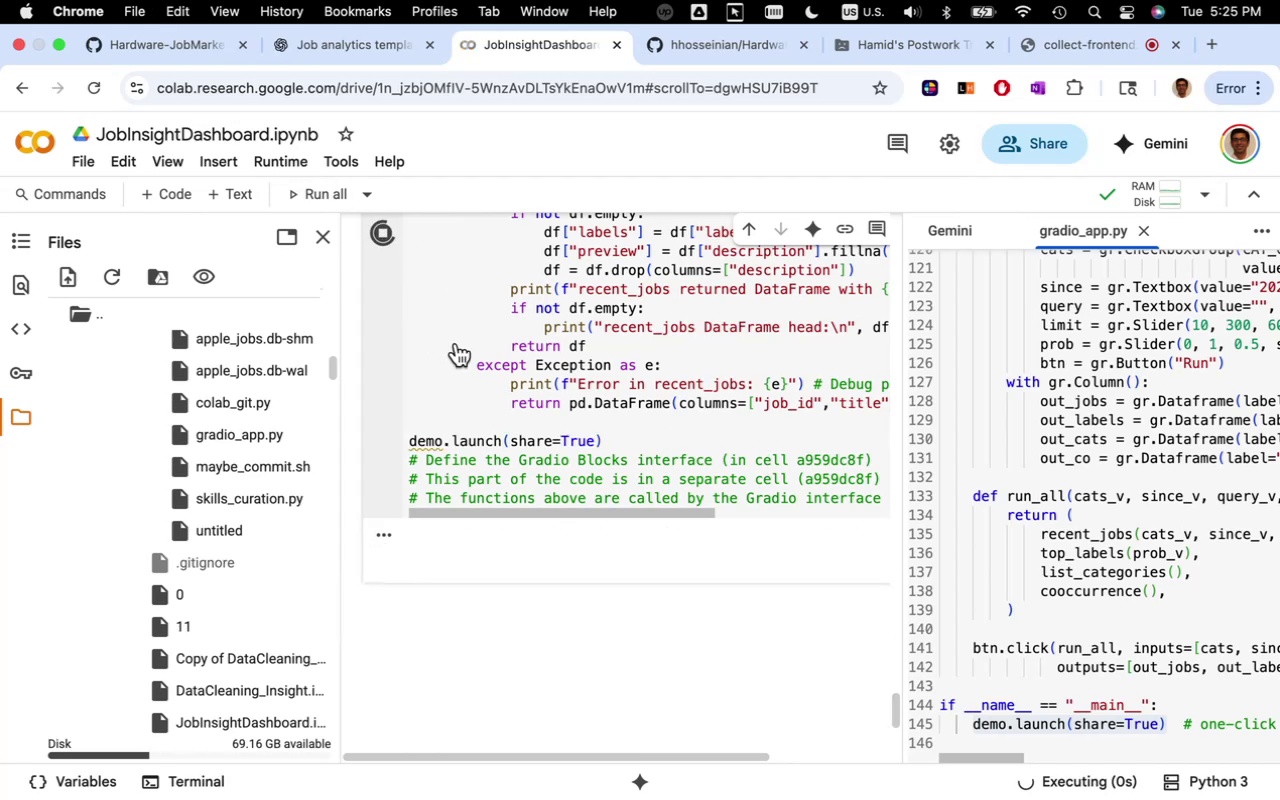 
mouse_move([553, 397])
 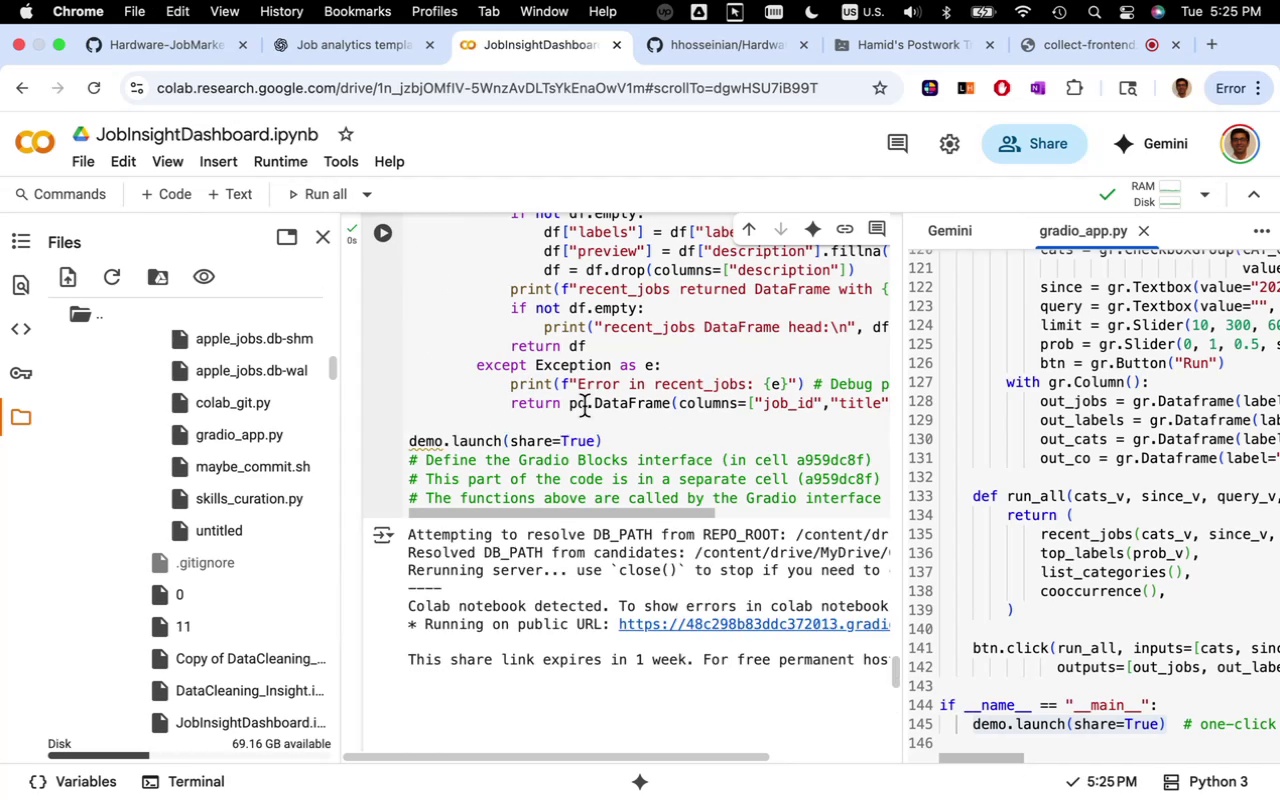 
scroll: coordinate [664, 582], scroll_direction: down, amount: 41.0
 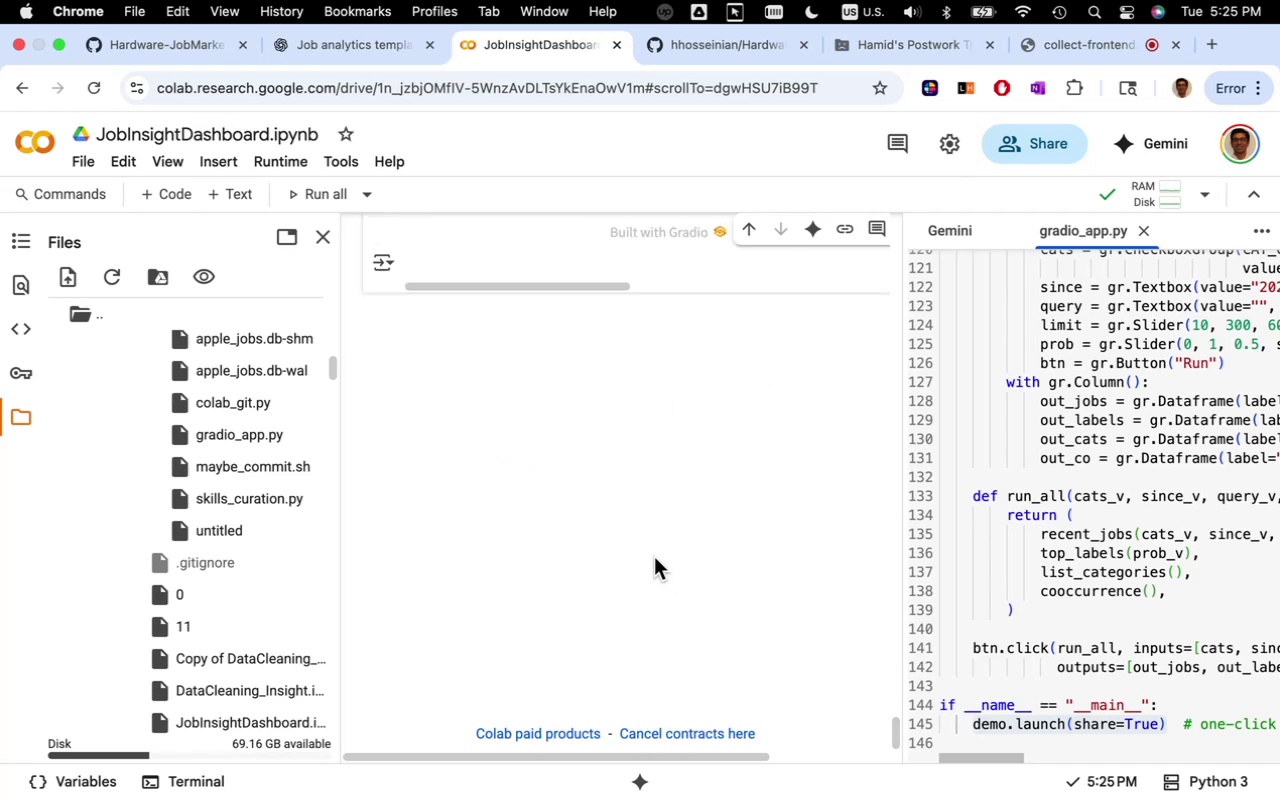 
scroll: coordinate [656, 532], scroll_direction: up, amount: 41.0
 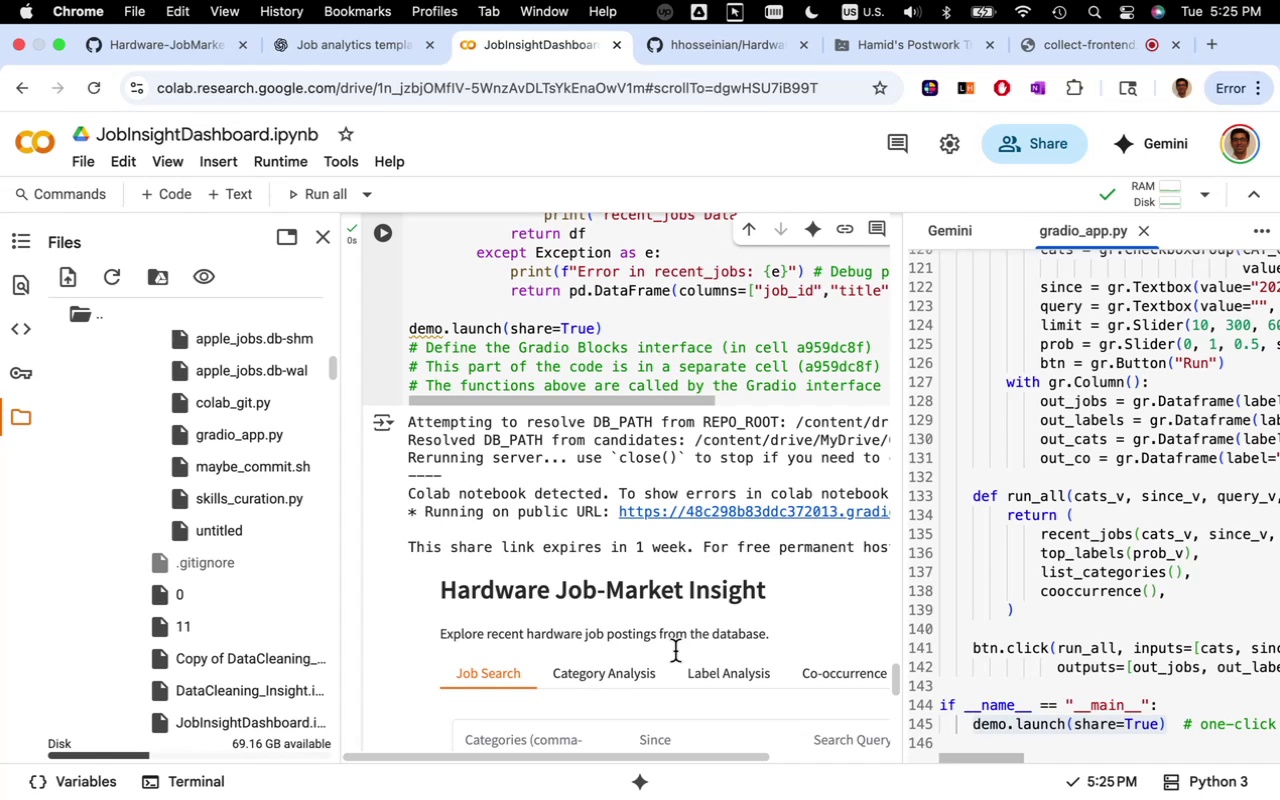 
left_click_drag(start_coordinate=[702, 753], to_coordinate=[849, 749])
 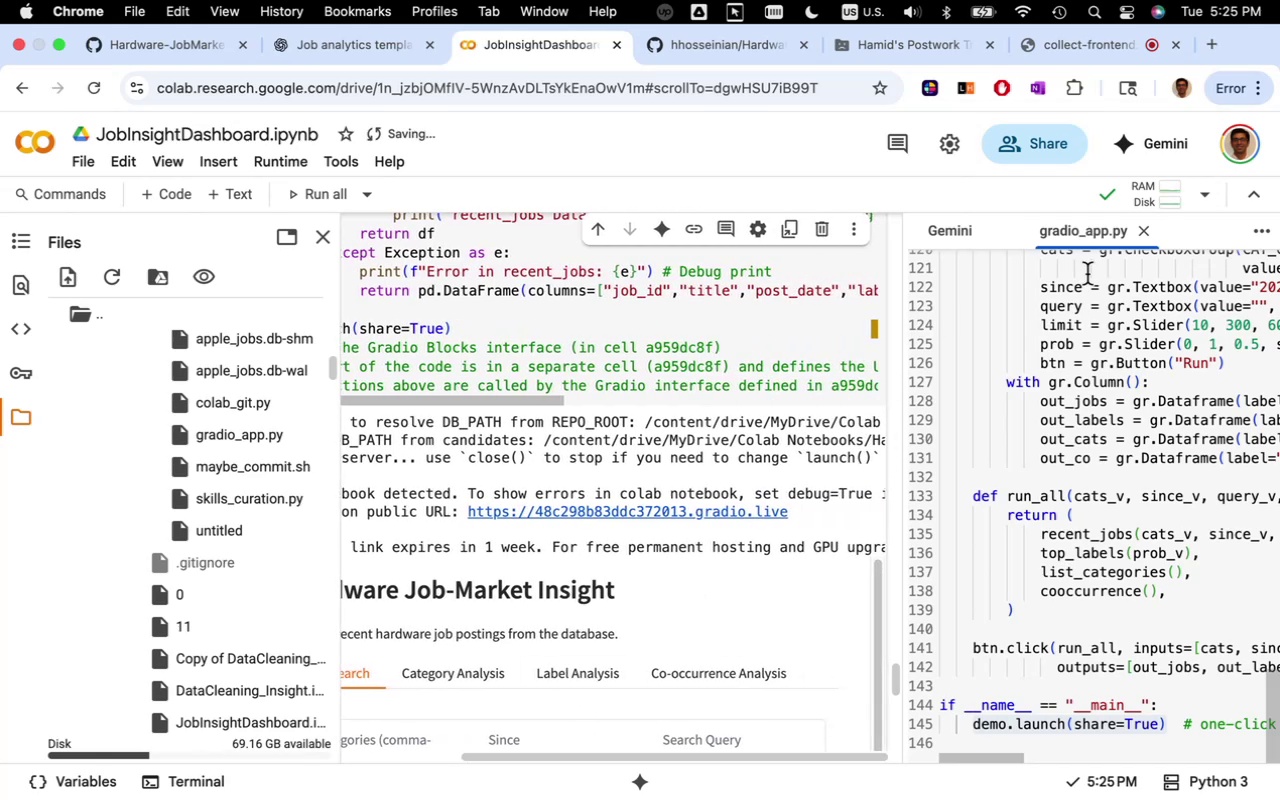 
mouse_move([1117, 243])
 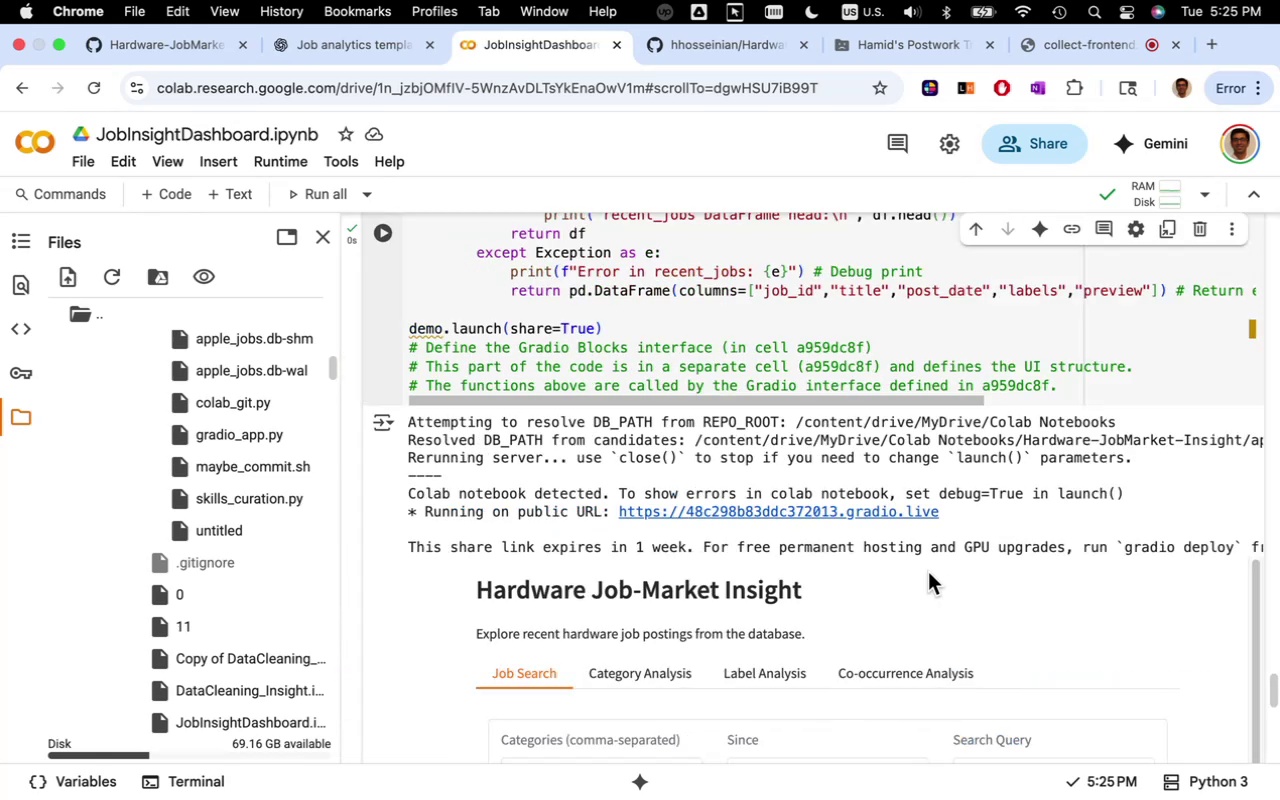 
wait(8.92)
 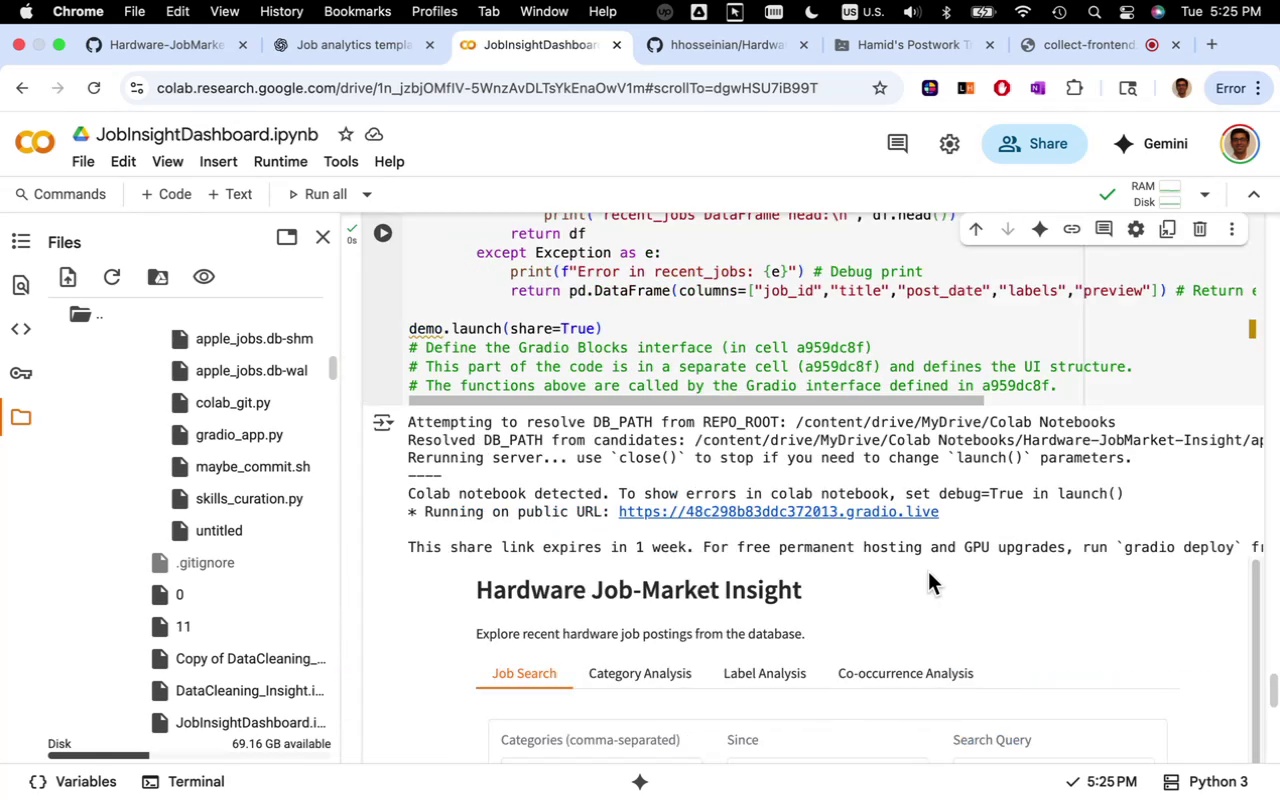 
mouse_move([1062, 56])
 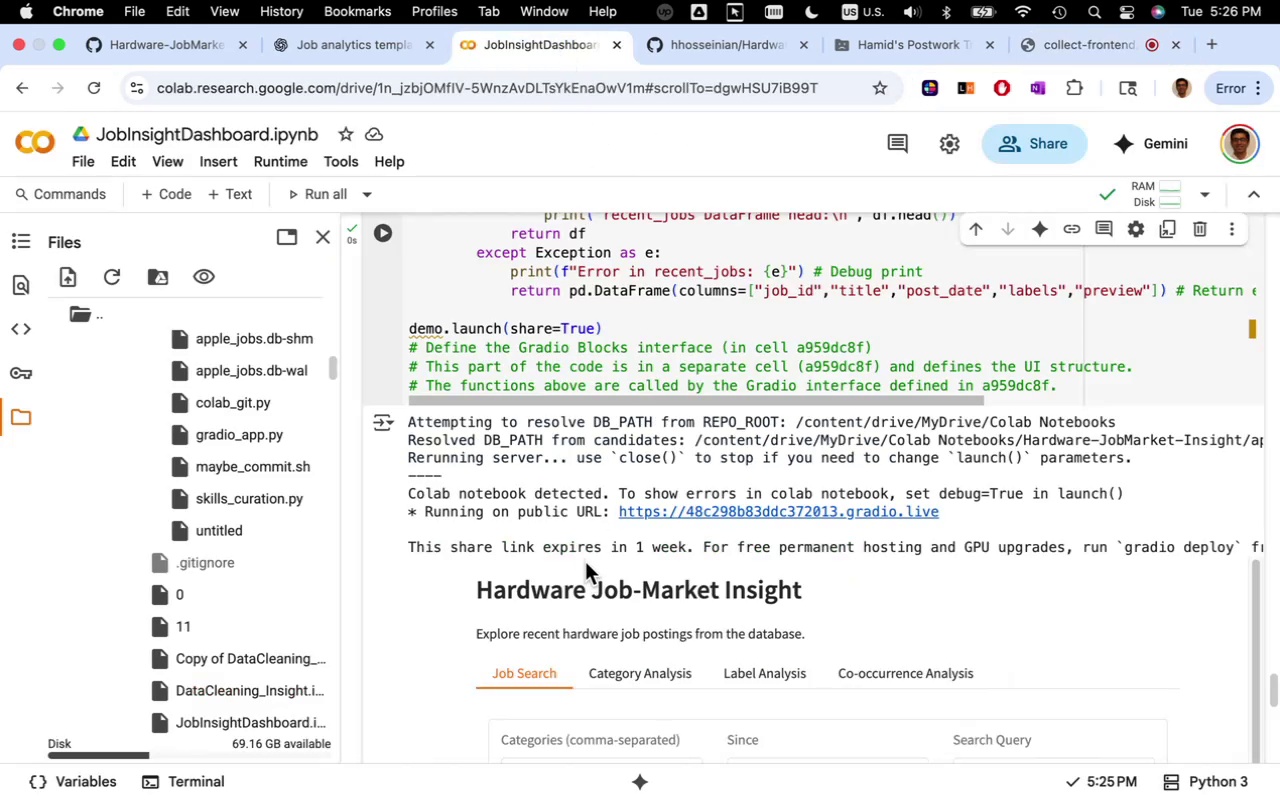 
wait(6.49)
 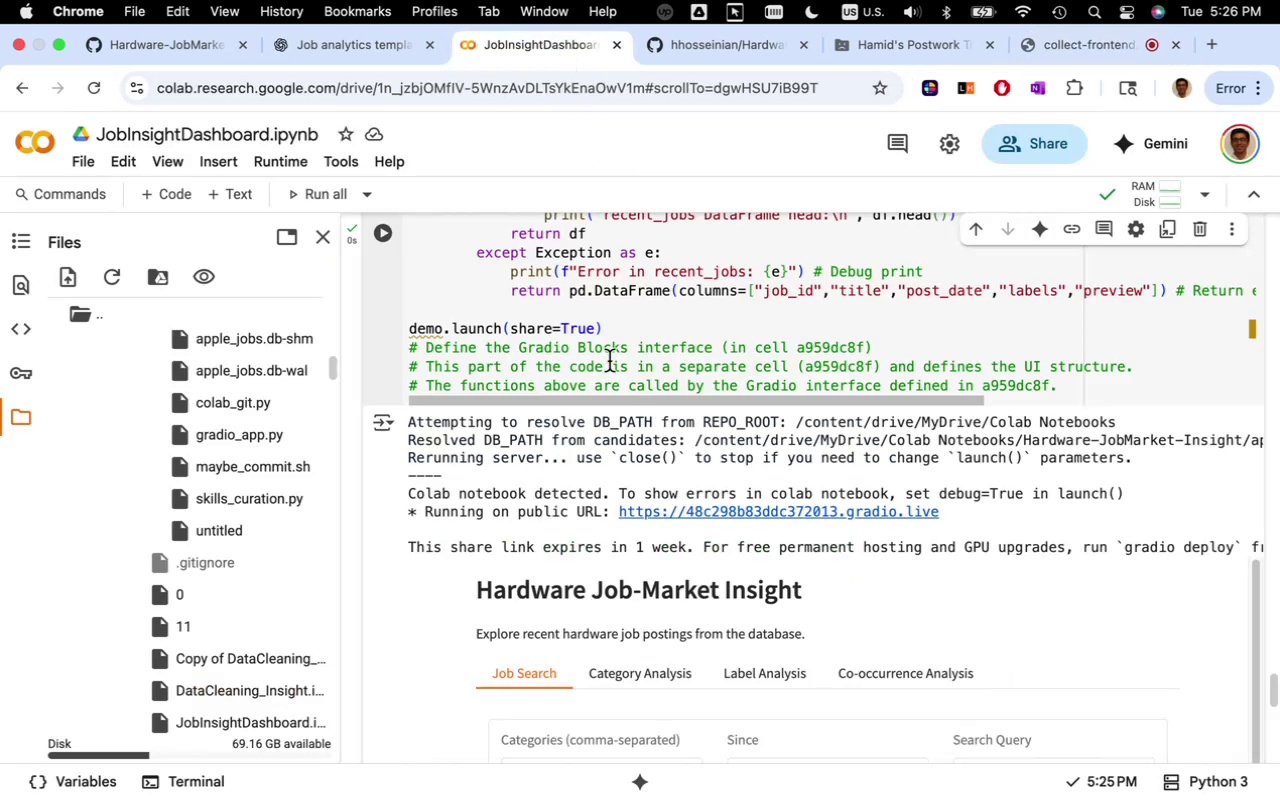 
scroll: coordinate [576, 559], scroll_direction: up, amount: 32.0
 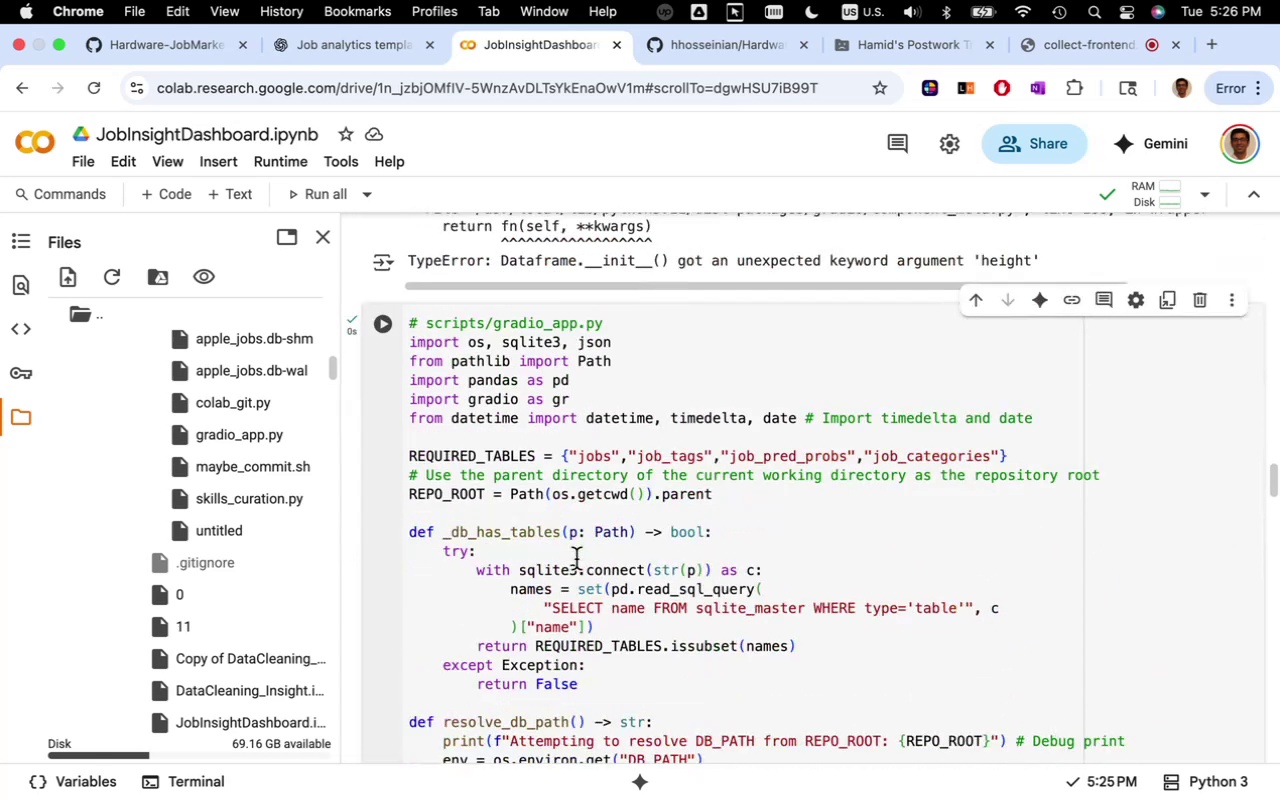 
left_click([576, 559])
 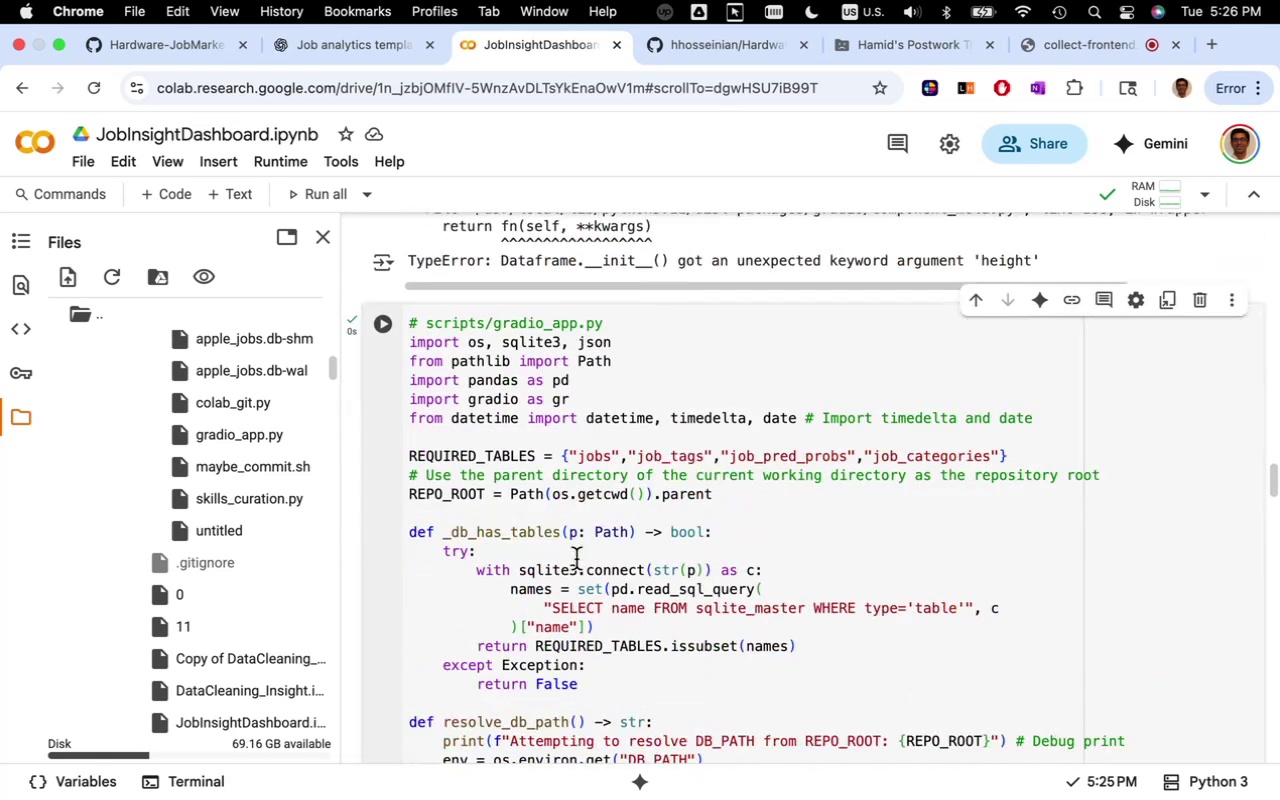 
key(Meta+A)
 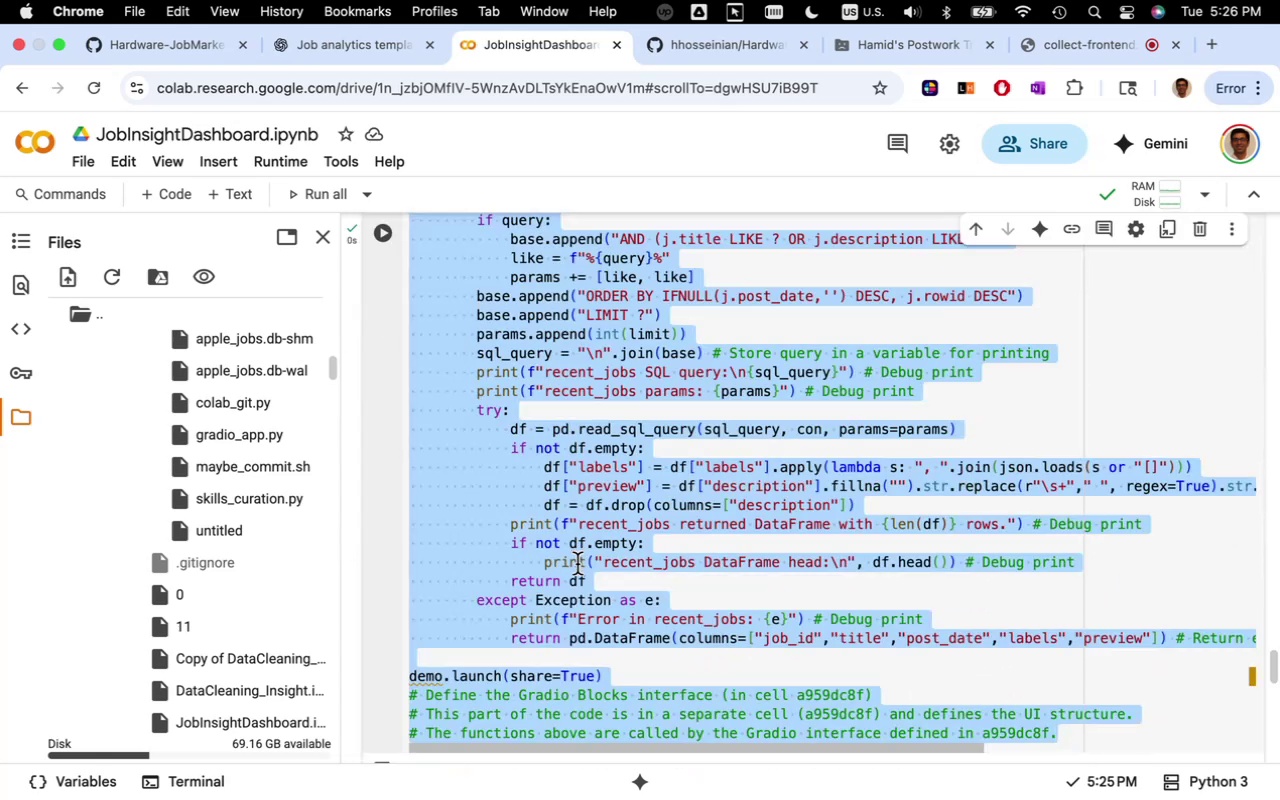 
key(Meta+C)
 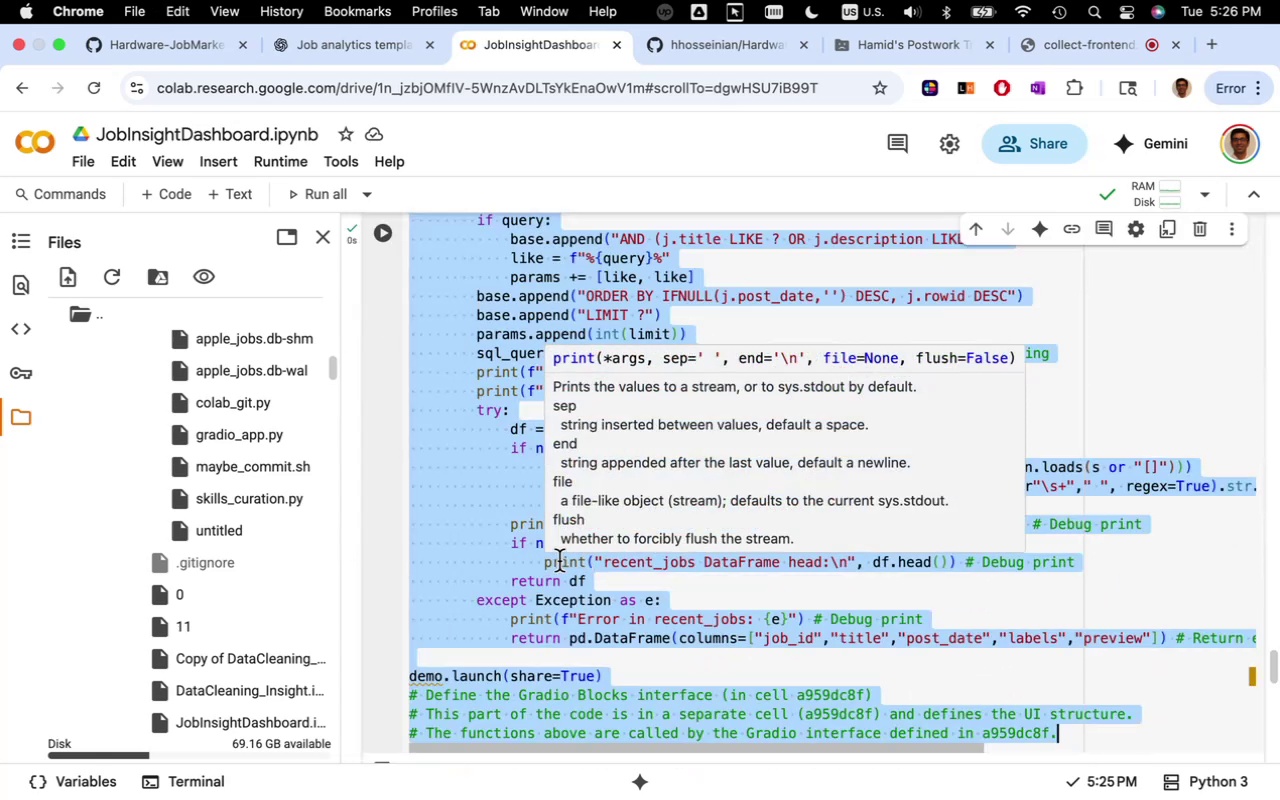 
left_click([544, 568])
 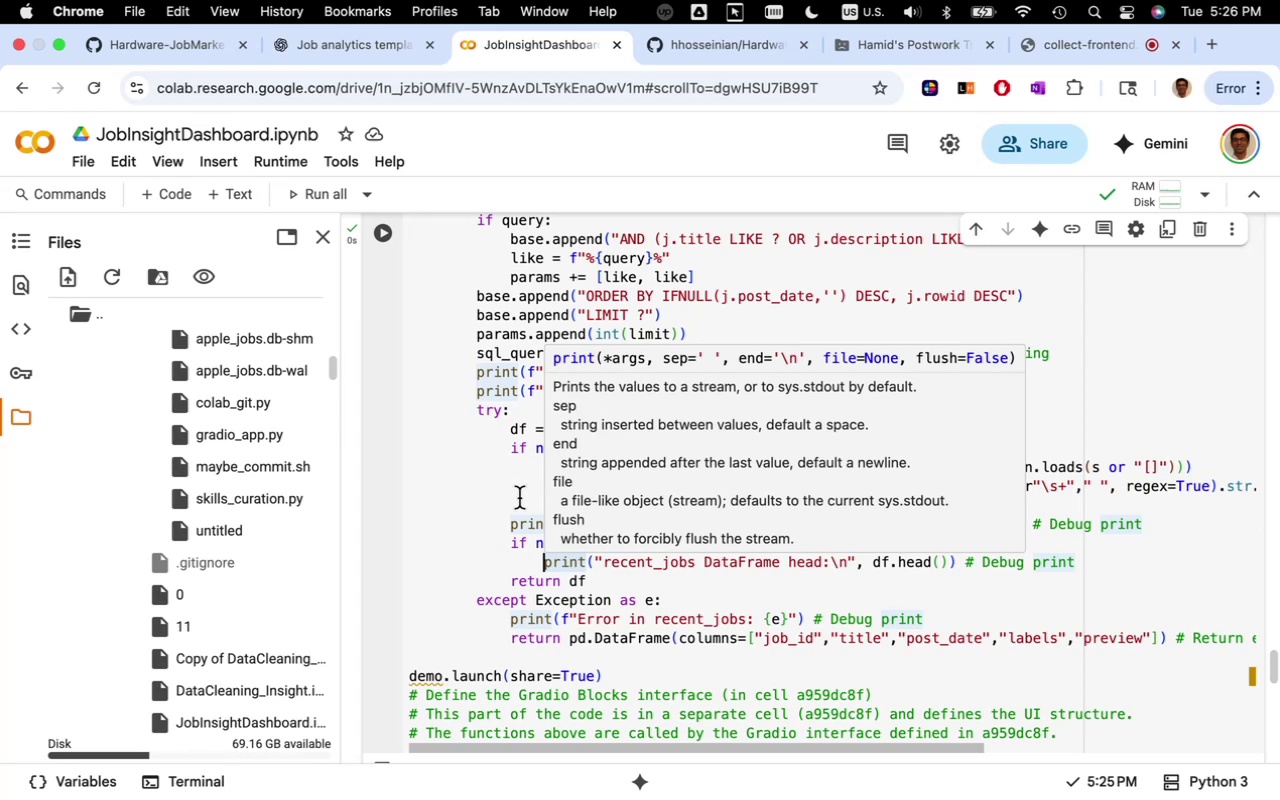 
left_click([522, 486])
 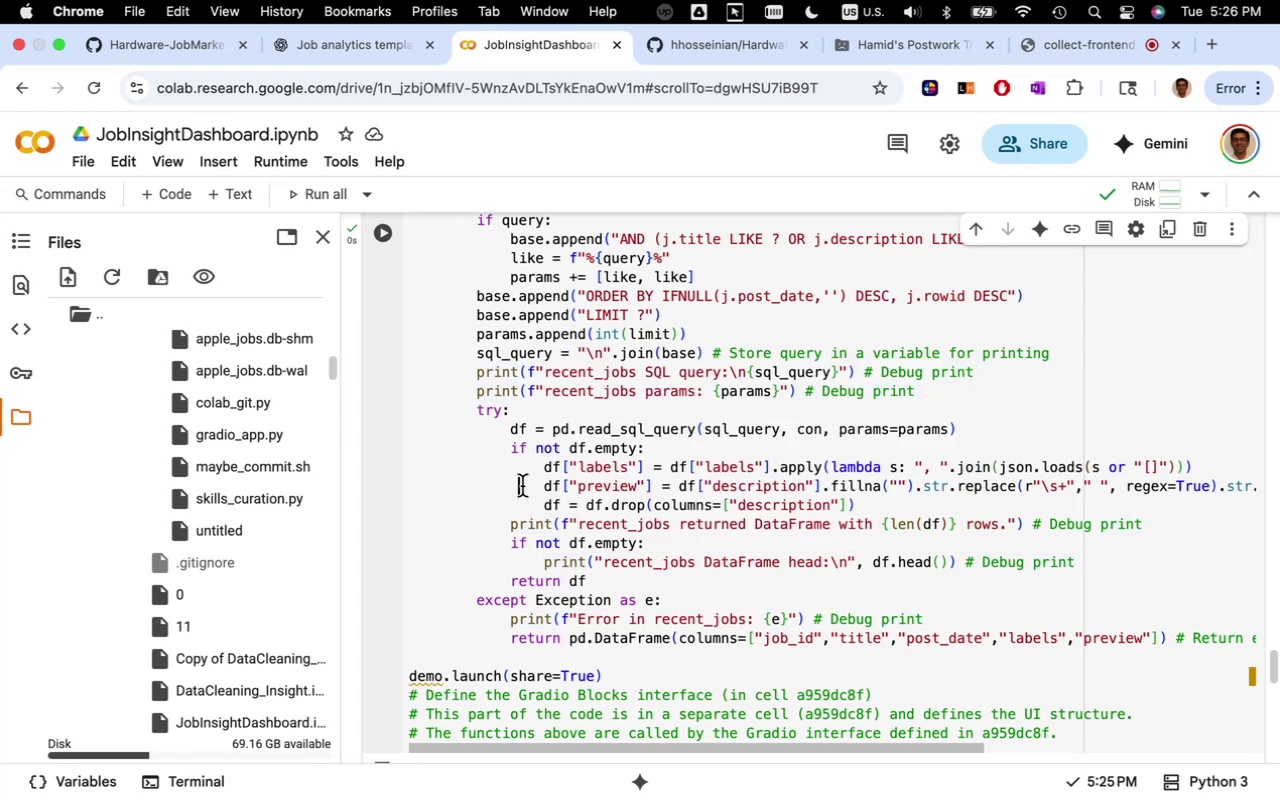 
key(Meta+A)
 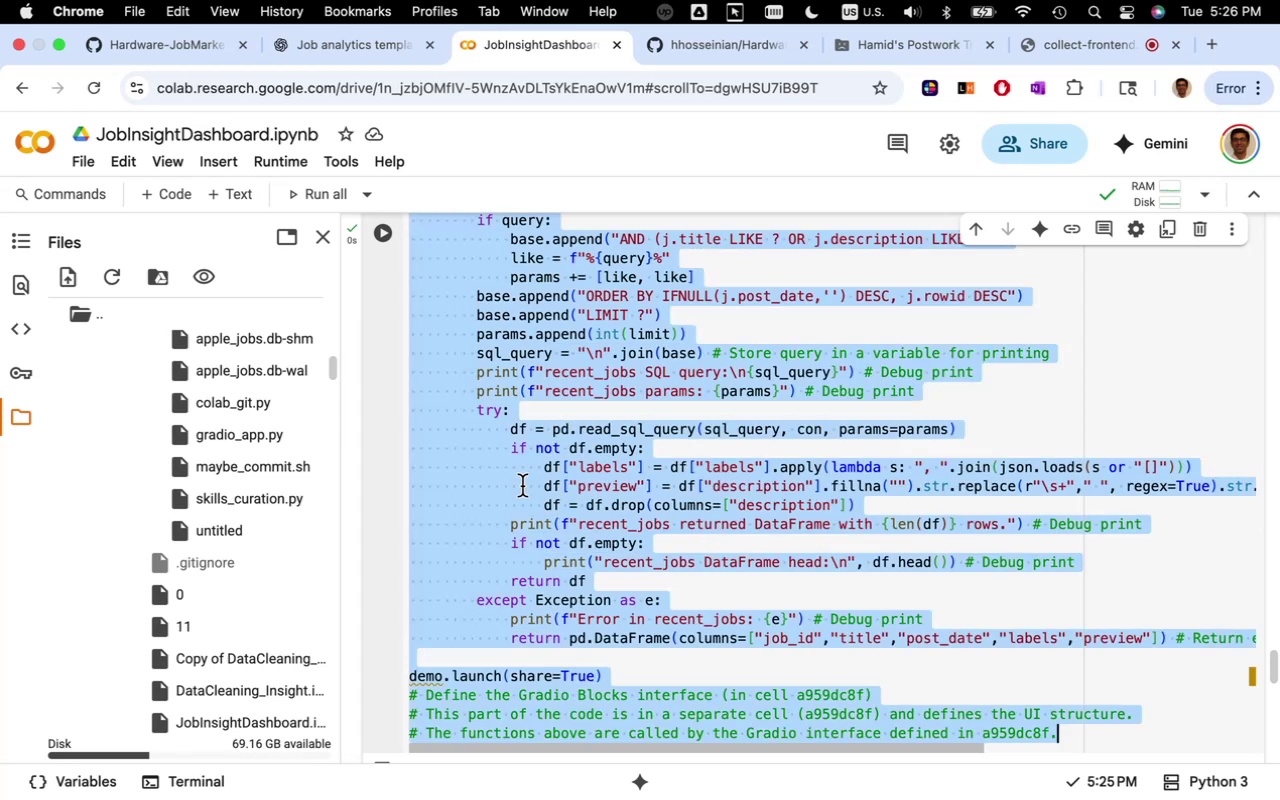 
key(Meta+C)
 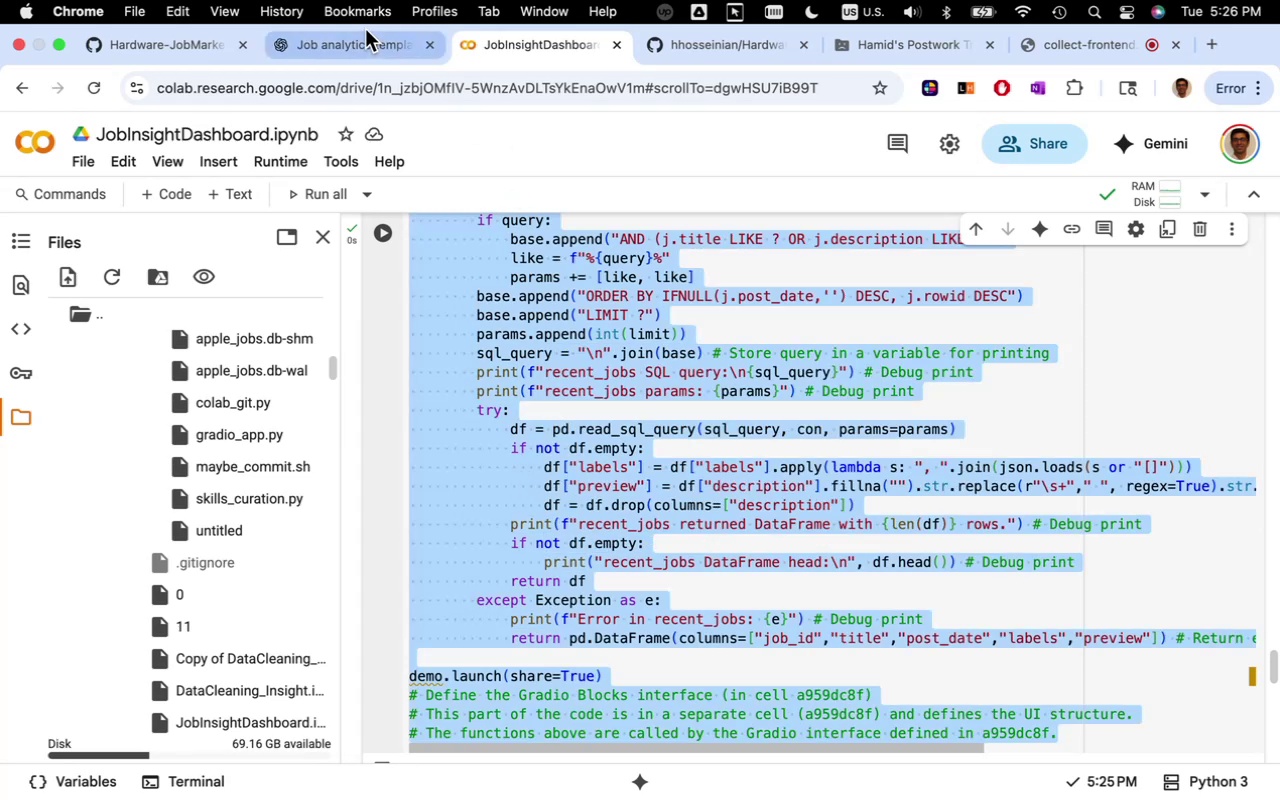 
left_click([365, 29])
 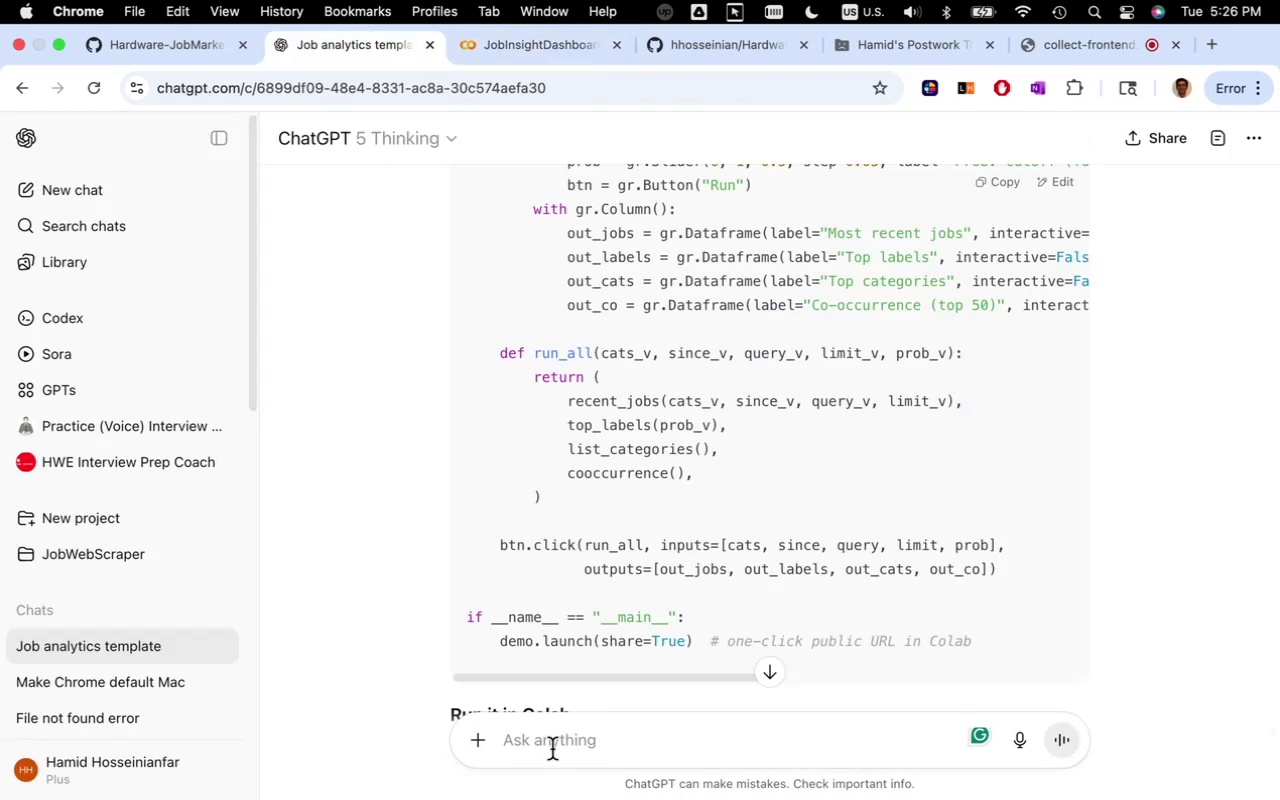 
left_click([552, 743])
 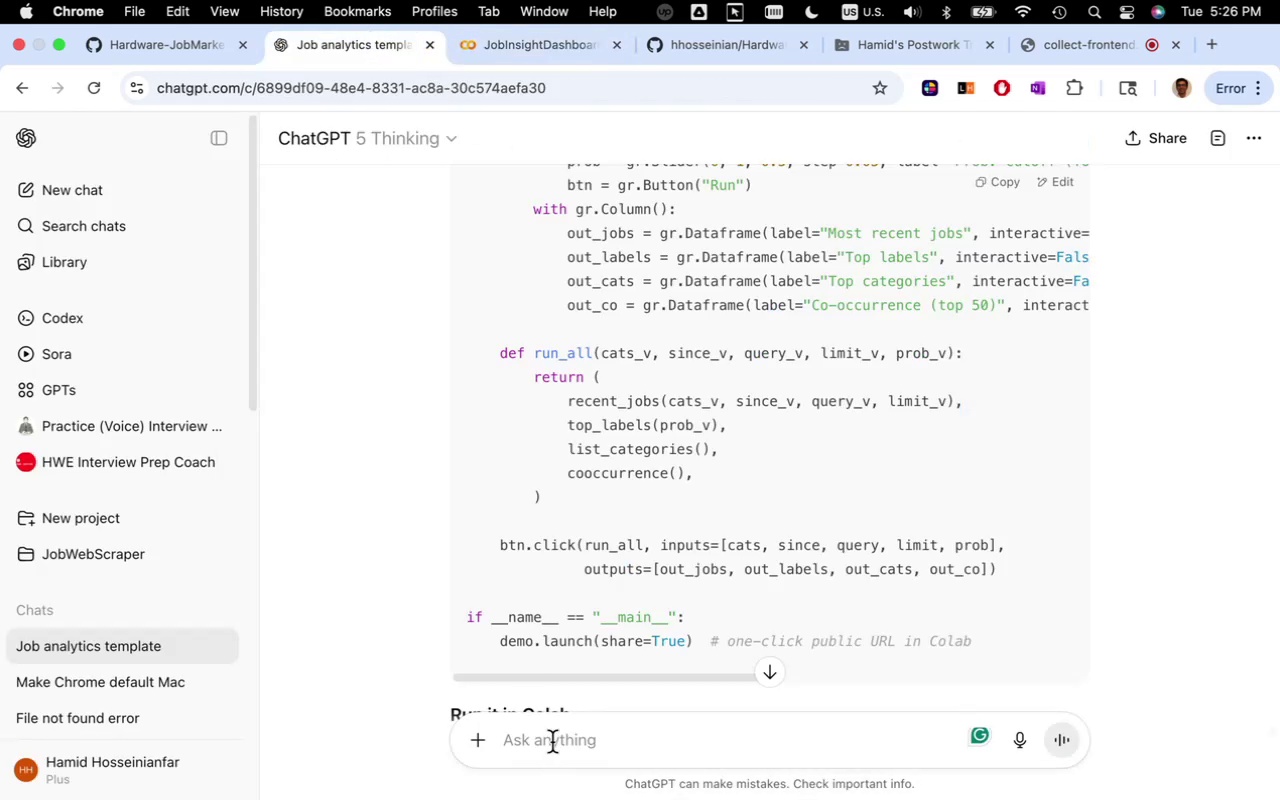 
key(Meta+V)
 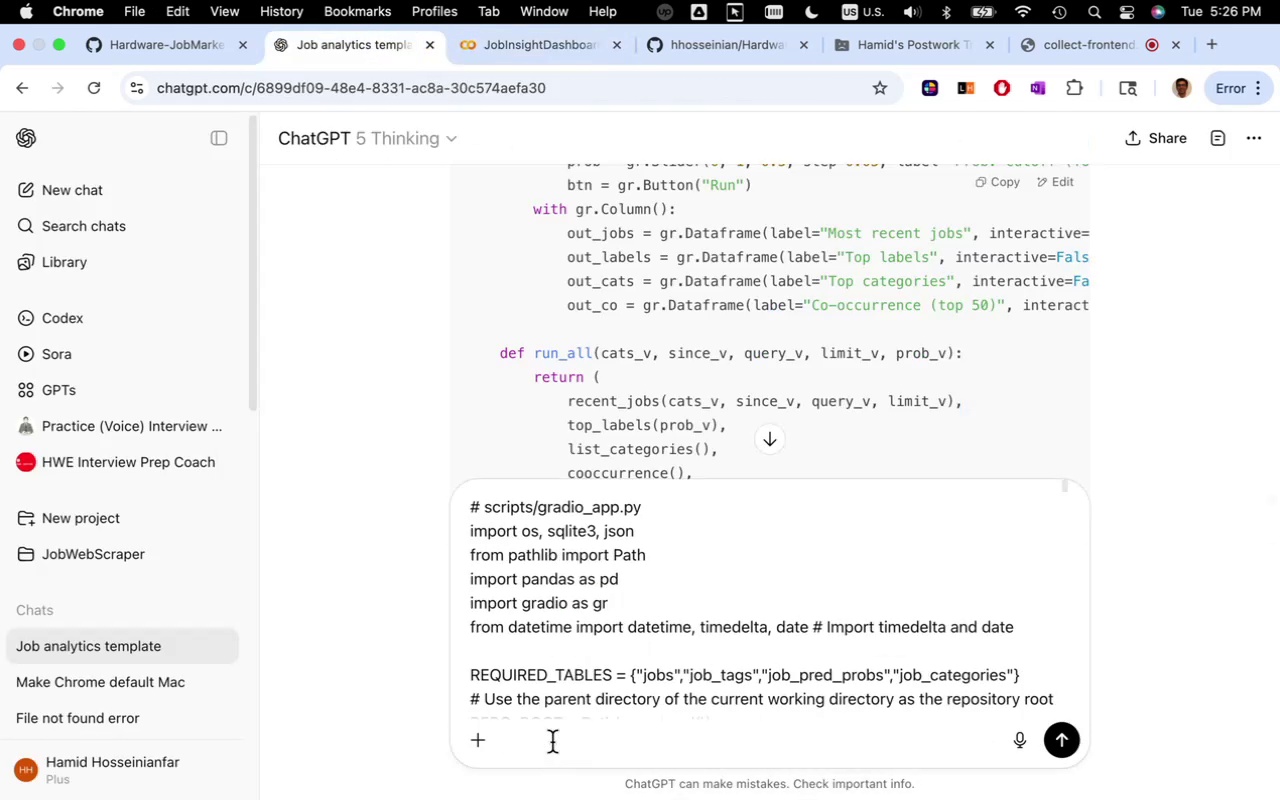 
type( return empty  page)
 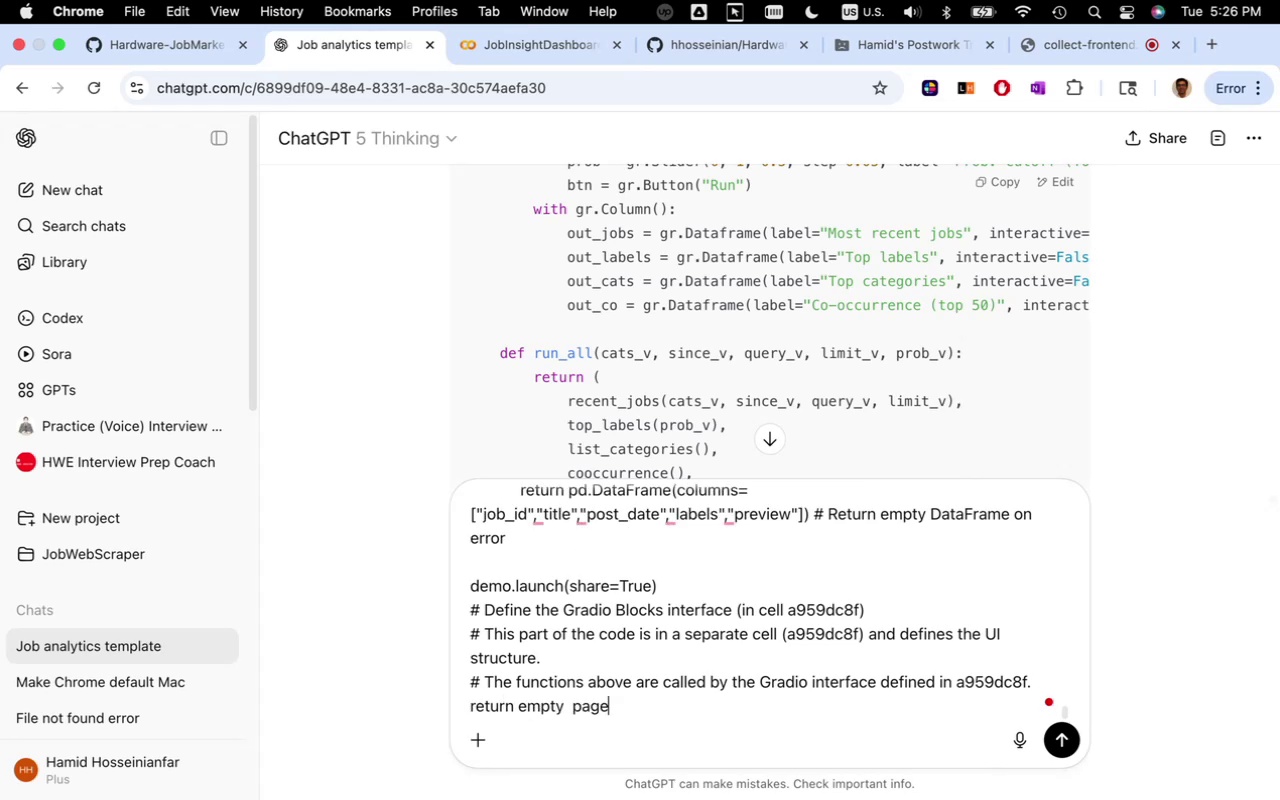 
key(Enter)
 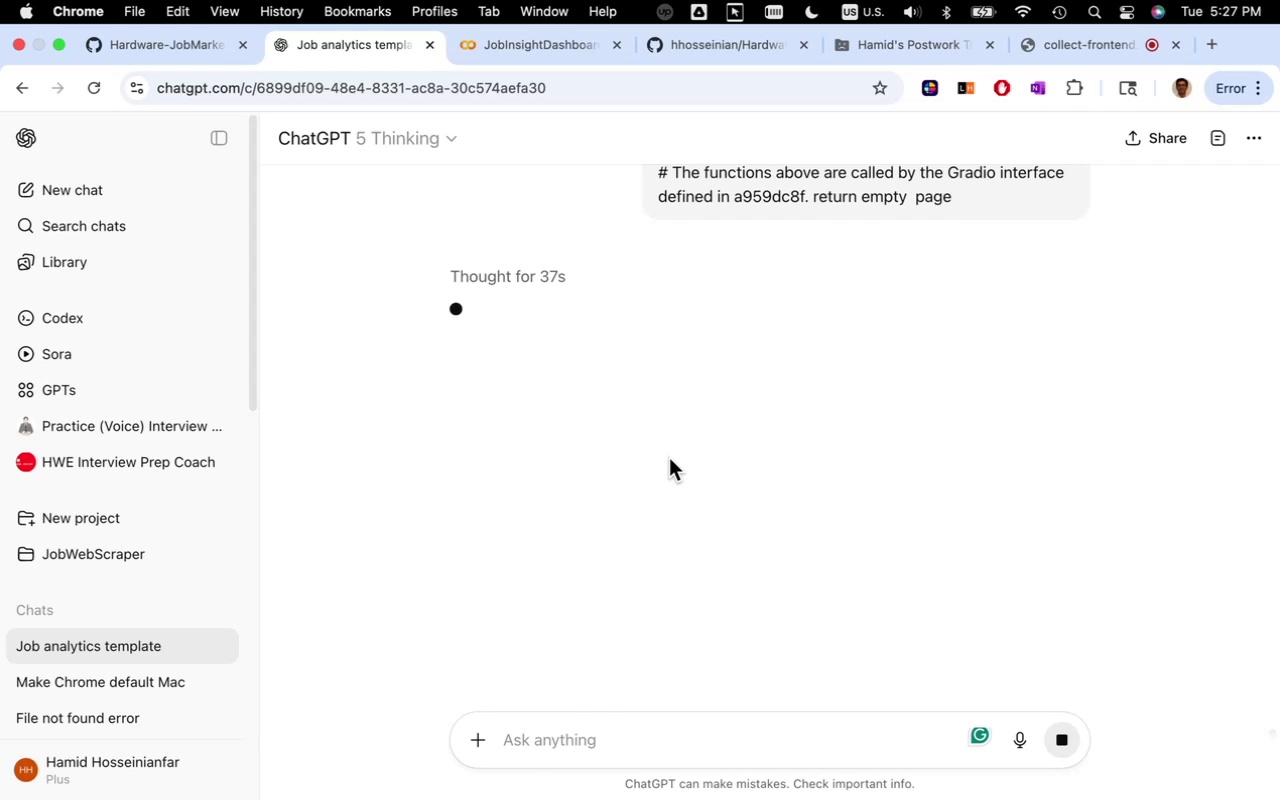 
wait(65.84)
 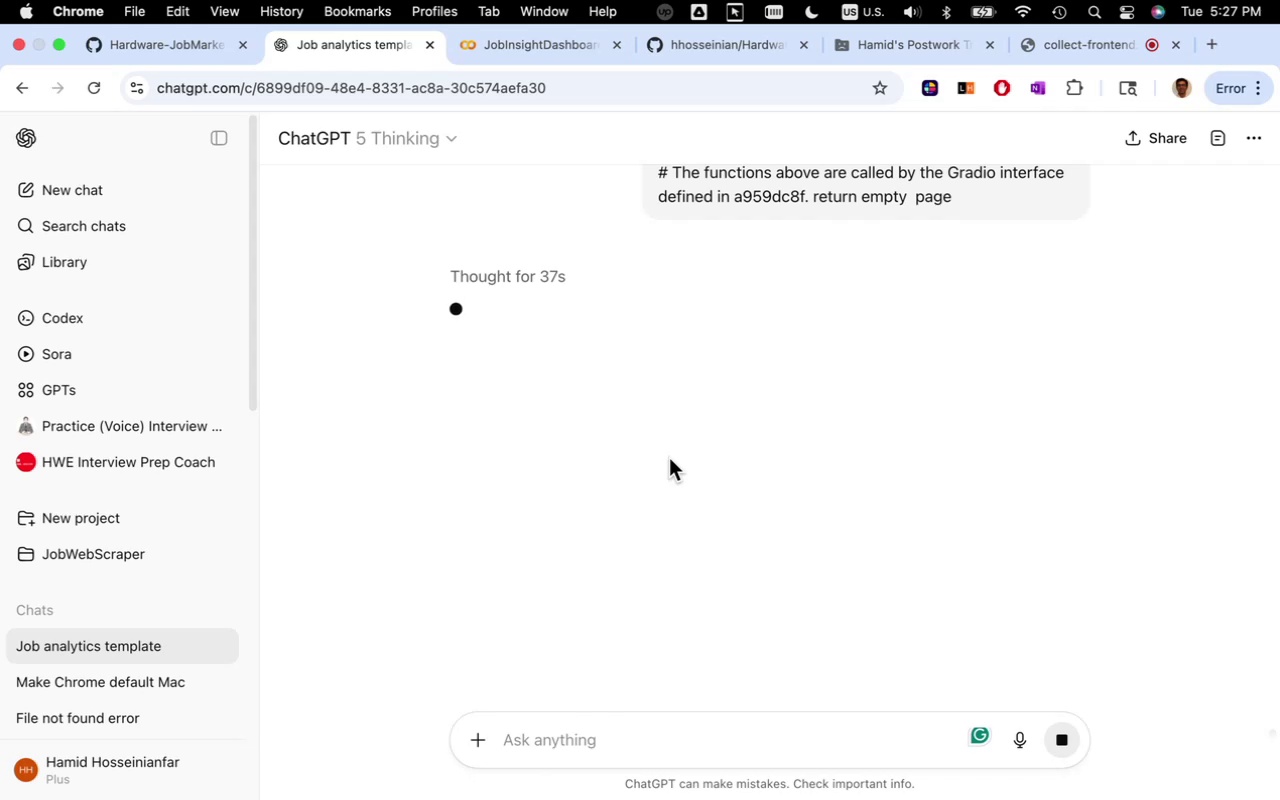 
scroll: coordinate [669, 458], scroll_direction: down, amount: 5.0
 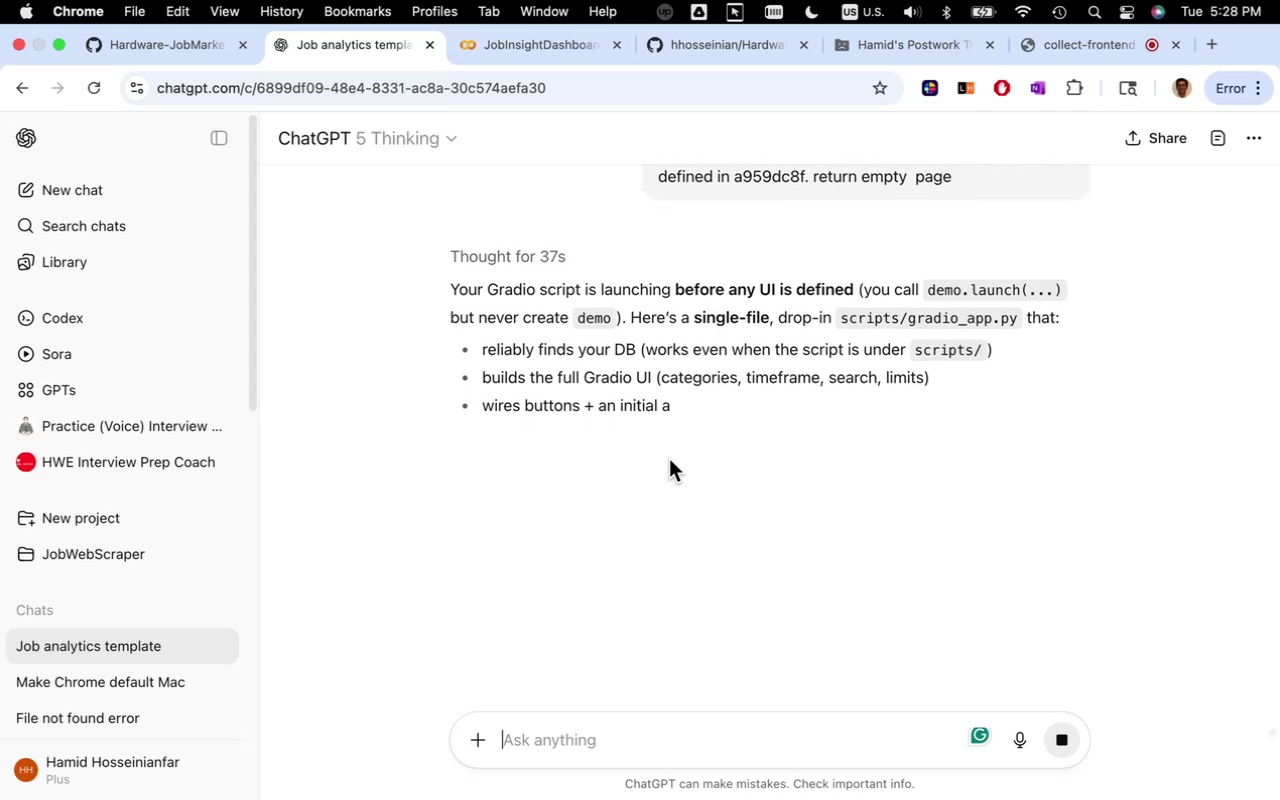 
wait(5.72)
 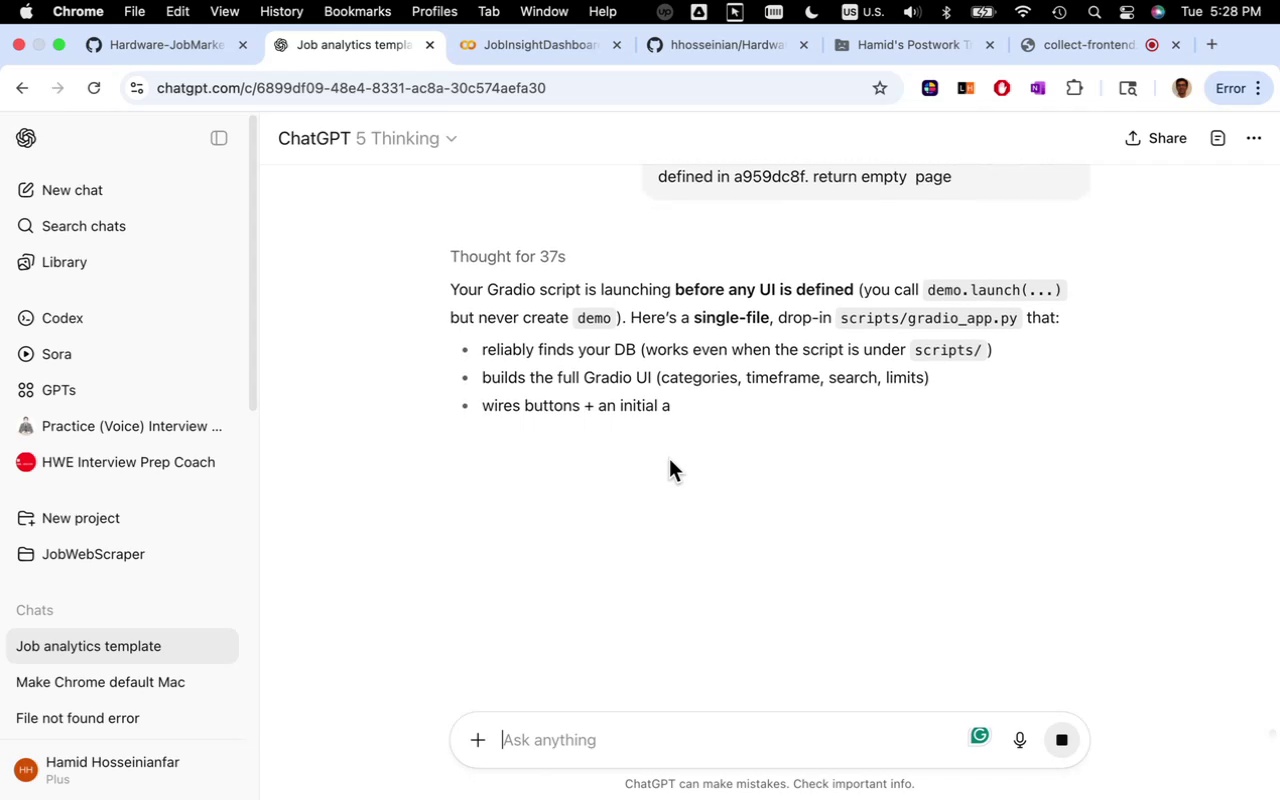 
scroll: coordinate [669, 459], scroll_direction: down, amount: 5.0
 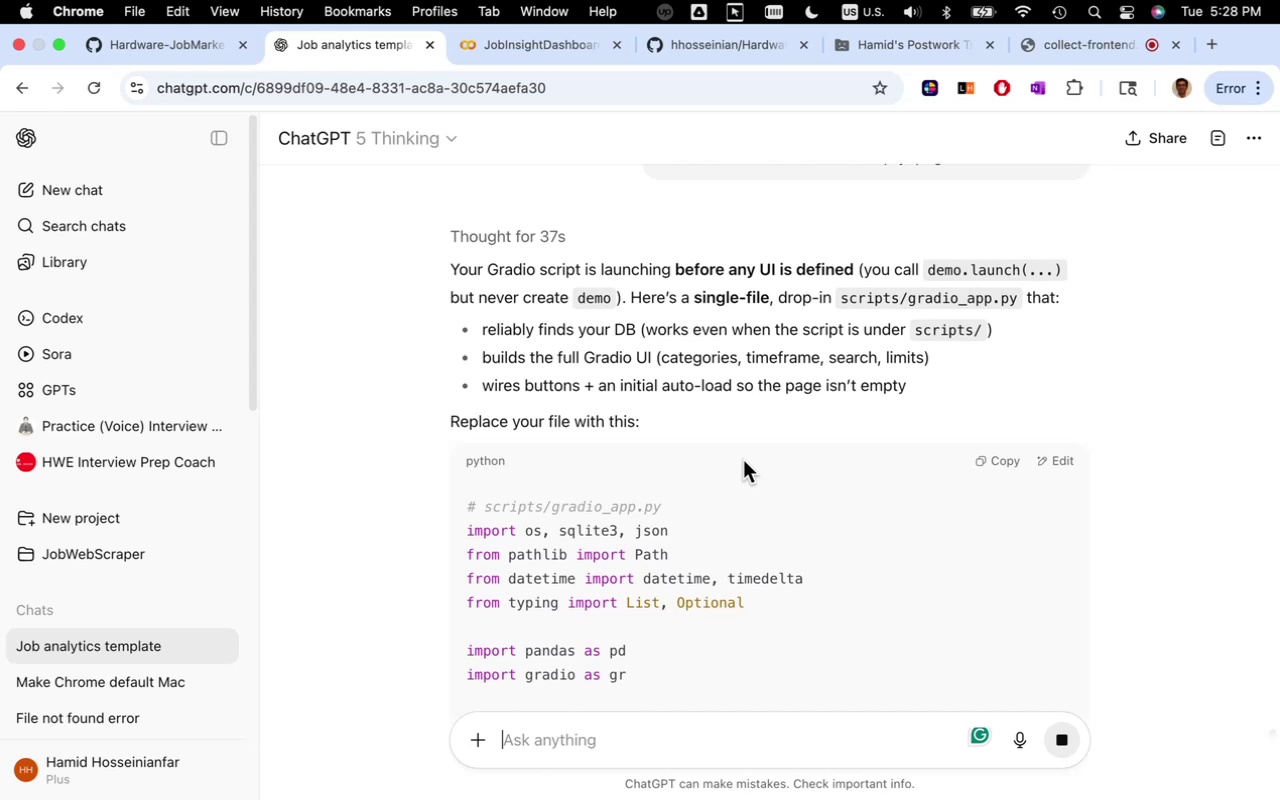 
wait(16.48)
 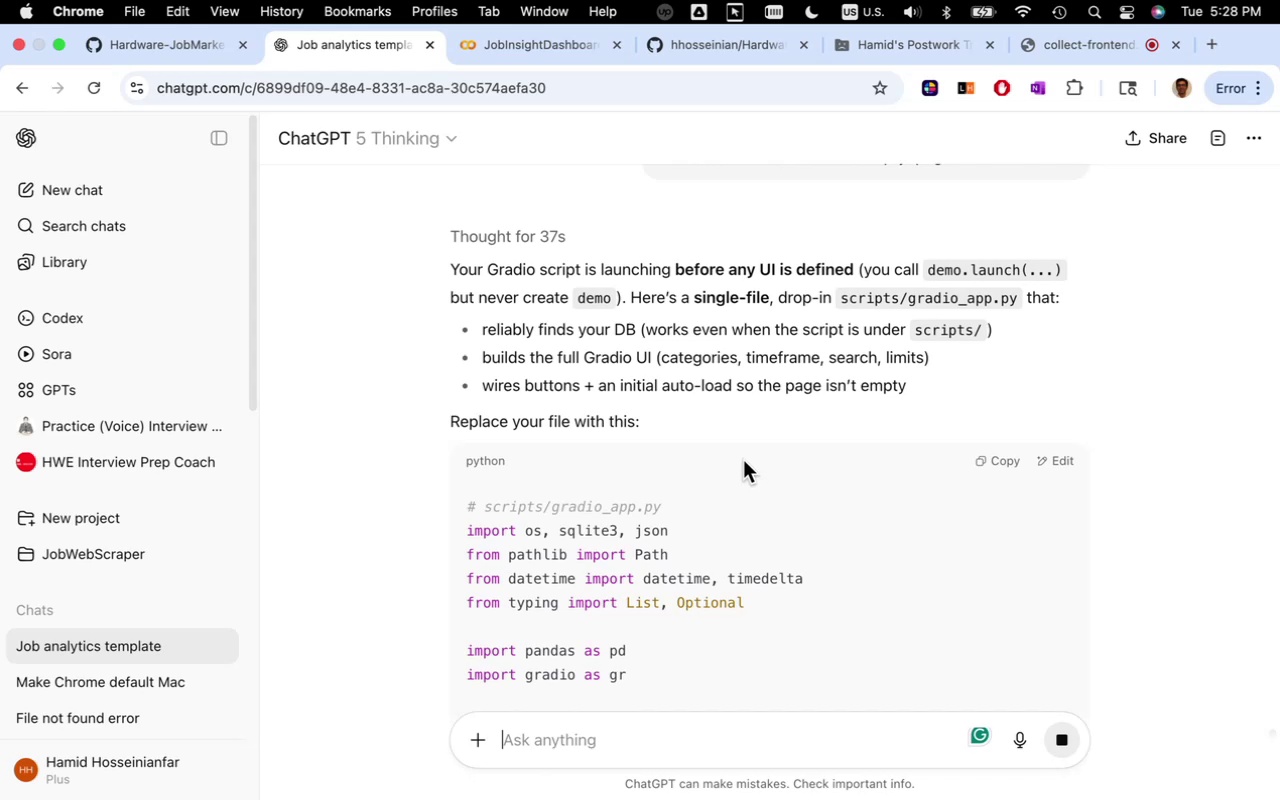 
scroll: coordinate [743, 460], scroll_direction: down, amount: 3.0
 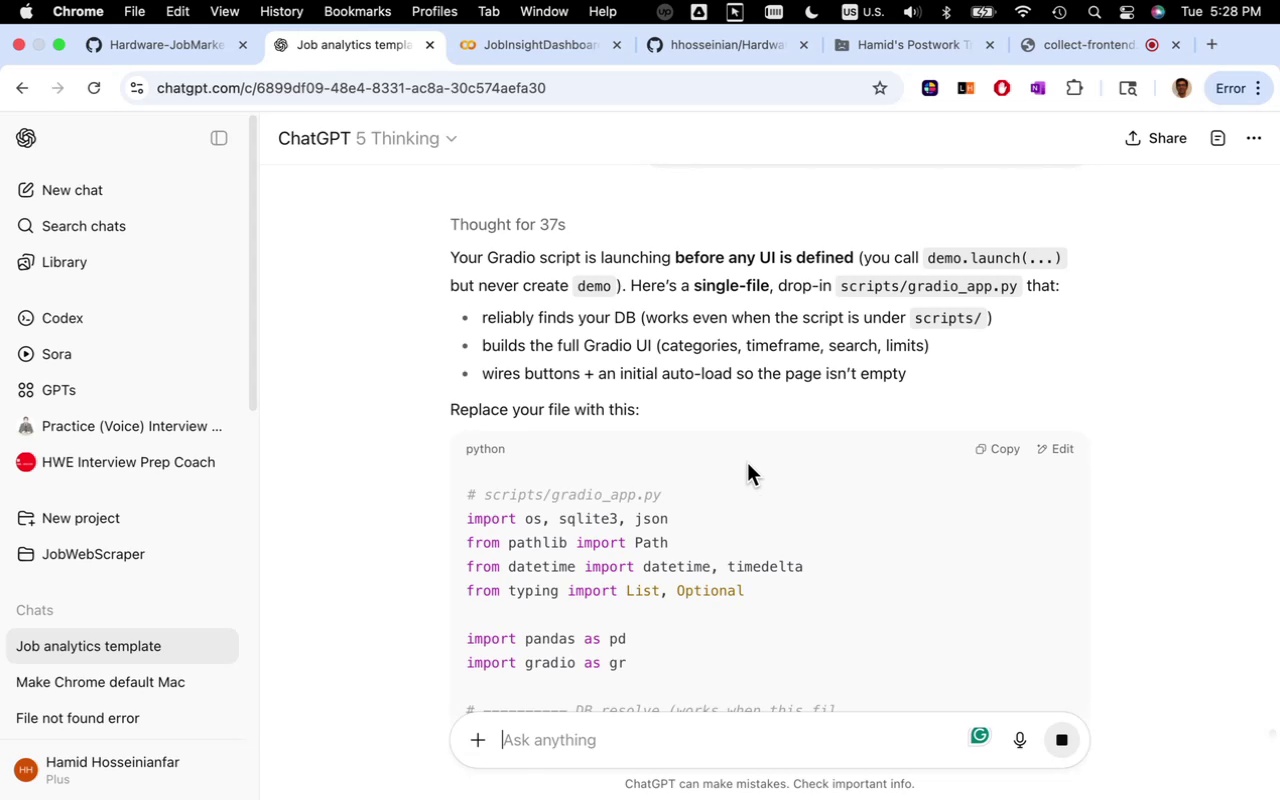 
wait(5.13)
 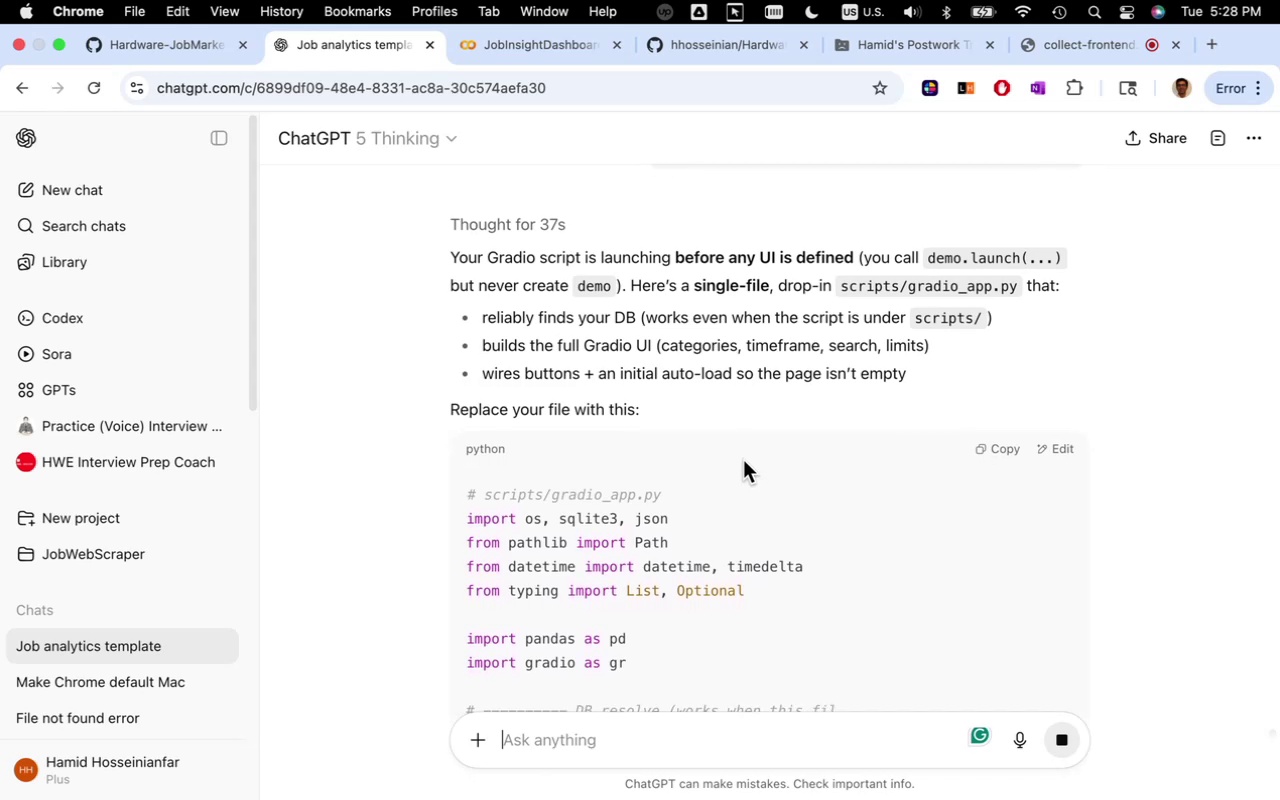 
scroll: coordinate [747, 463], scroll_direction: down, amount: 3.0
 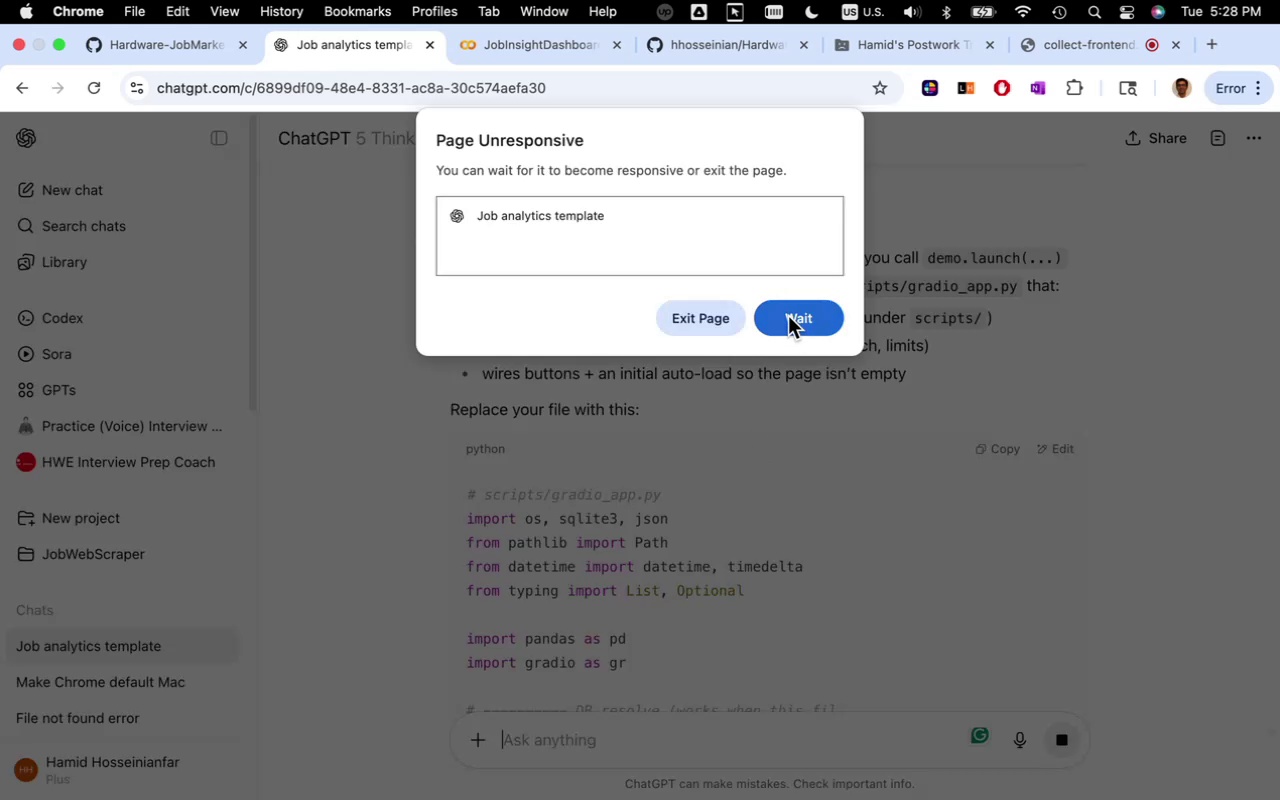 
left_click([788, 316])
 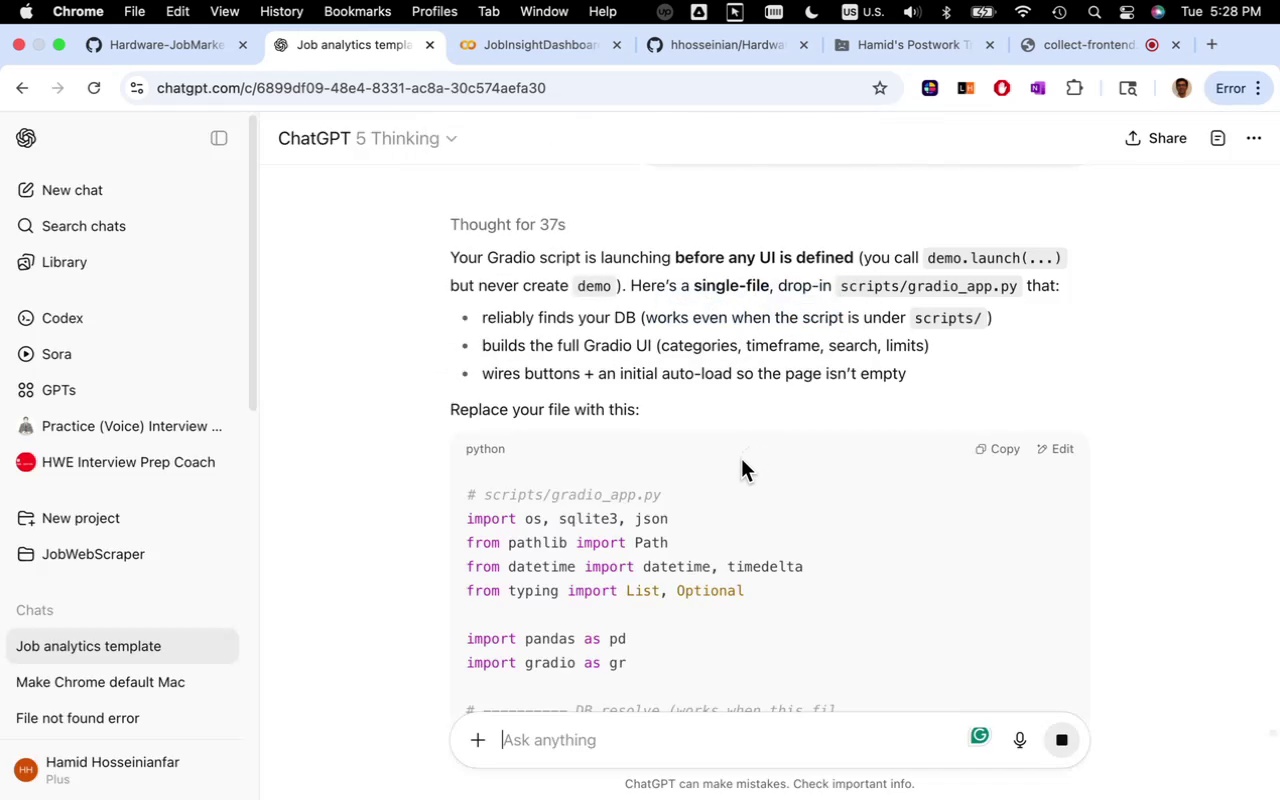 
scroll: coordinate [741, 459], scroll_direction: down, amount: 5.0
 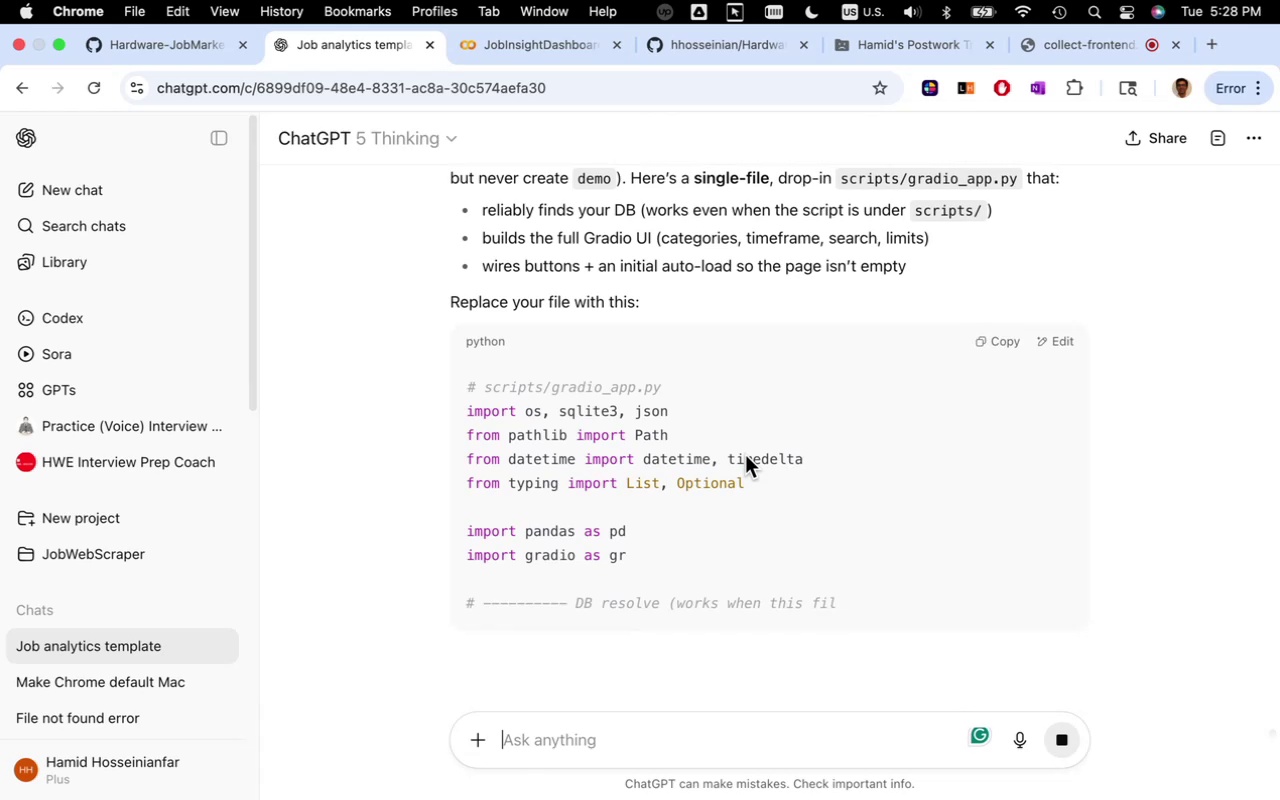 
wait(10.07)
 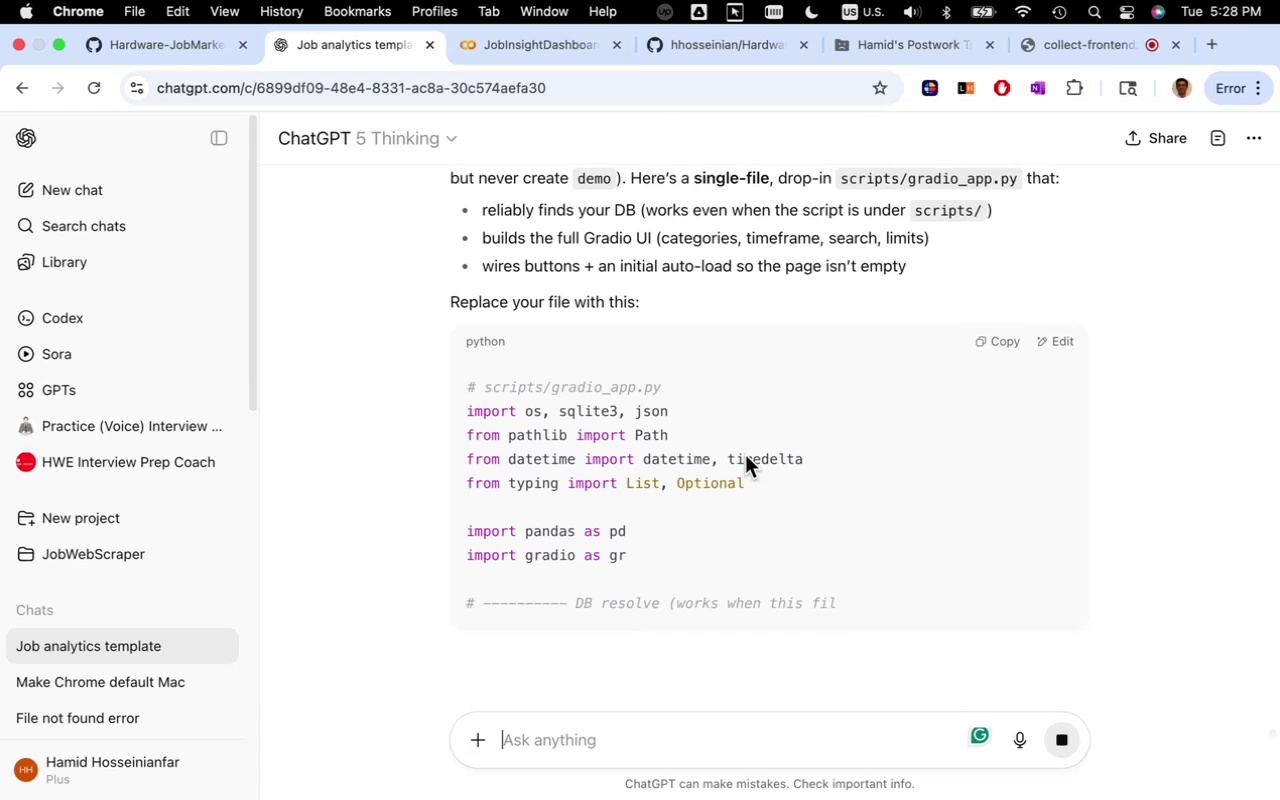 
scroll: coordinate [748, 453], scroll_direction: down, amount: 4.0
 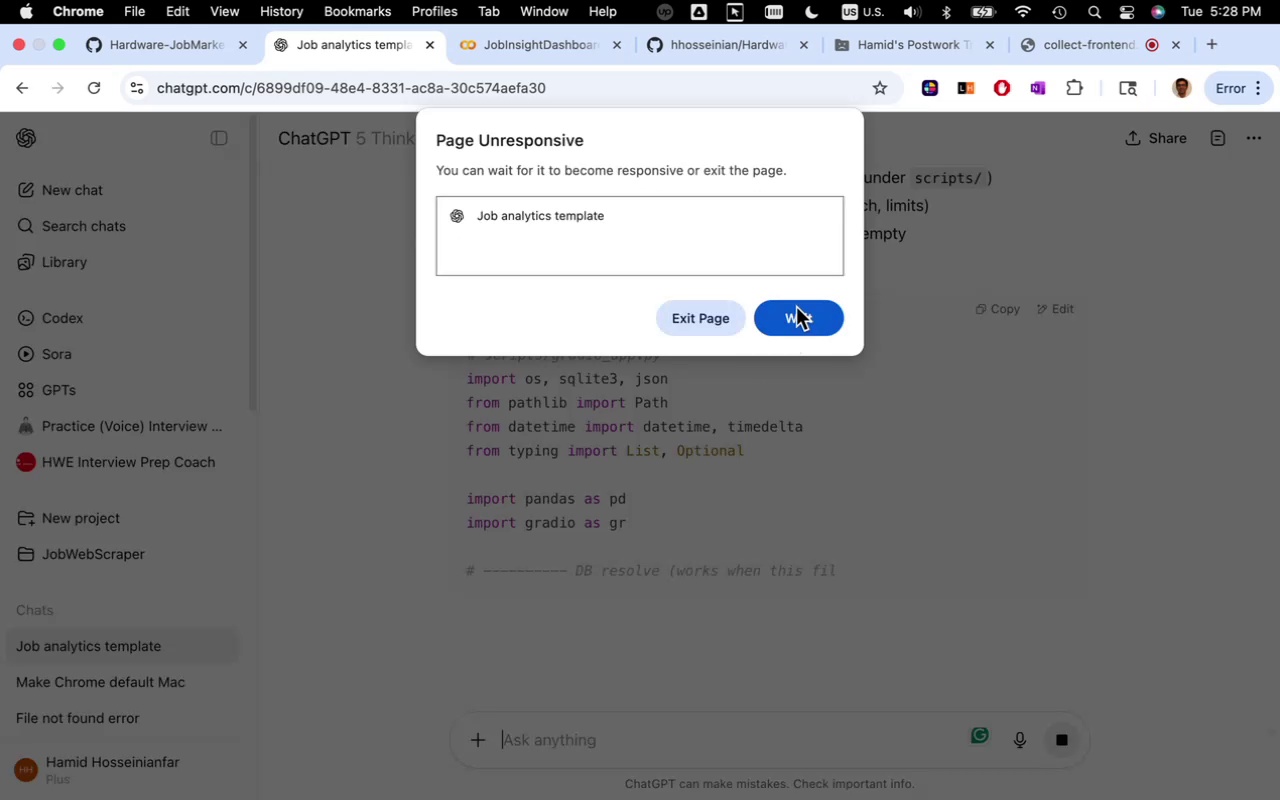 
left_click([796, 314])
 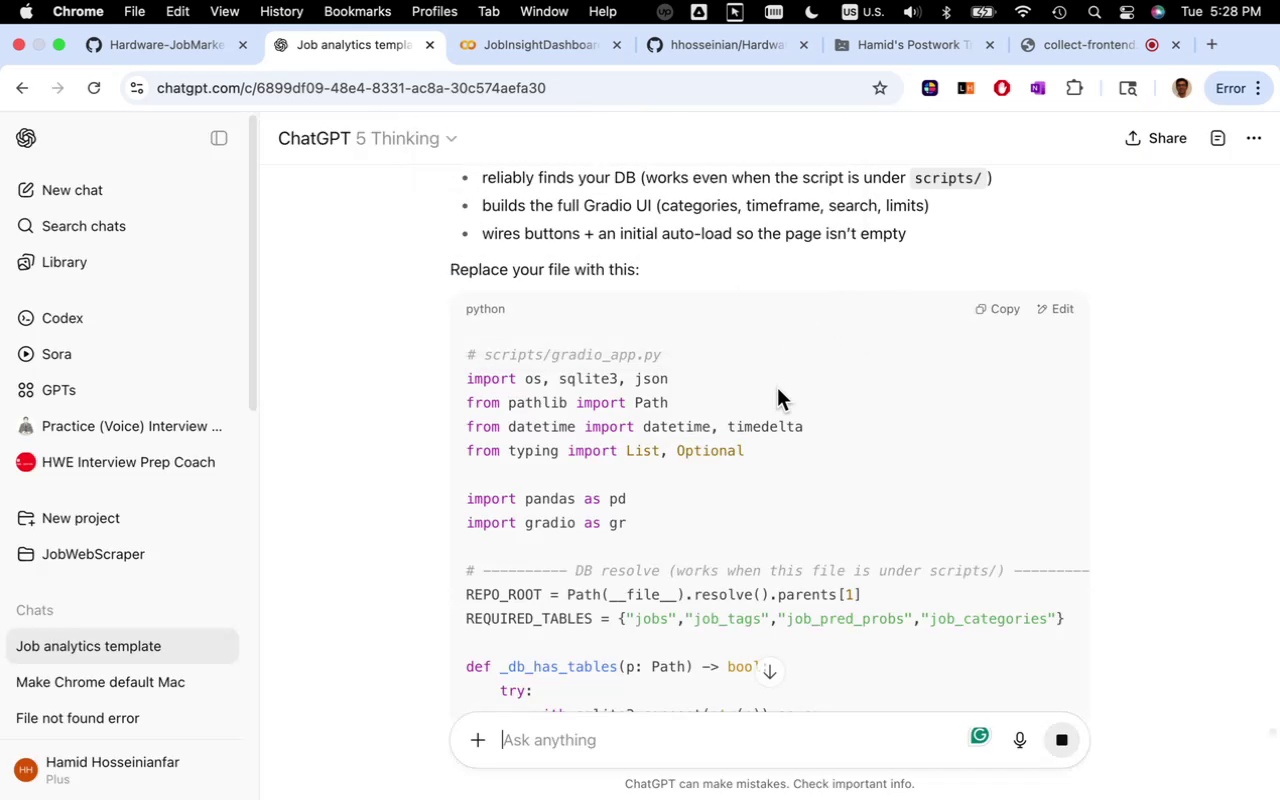 
scroll: coordinate [777, 388], scroll_direction: down, amount: 6.0
 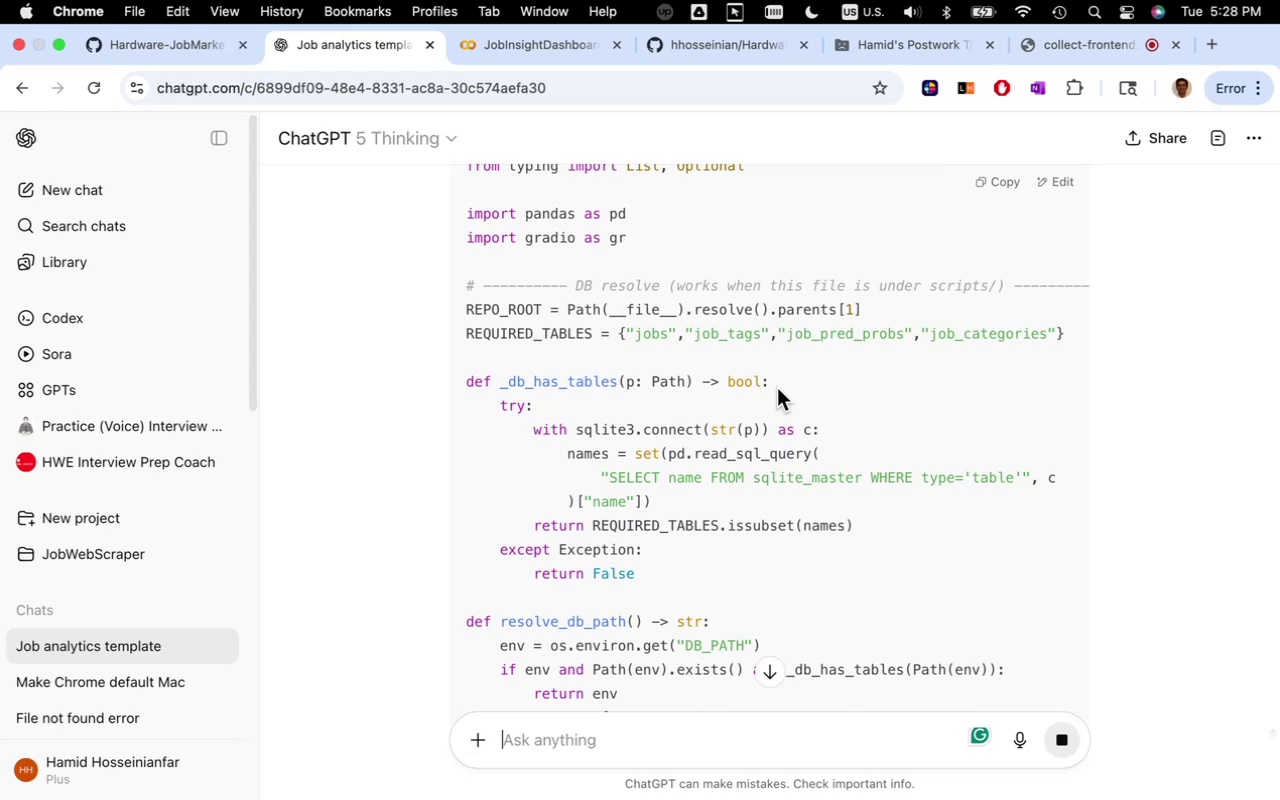 
wait(6.78)
 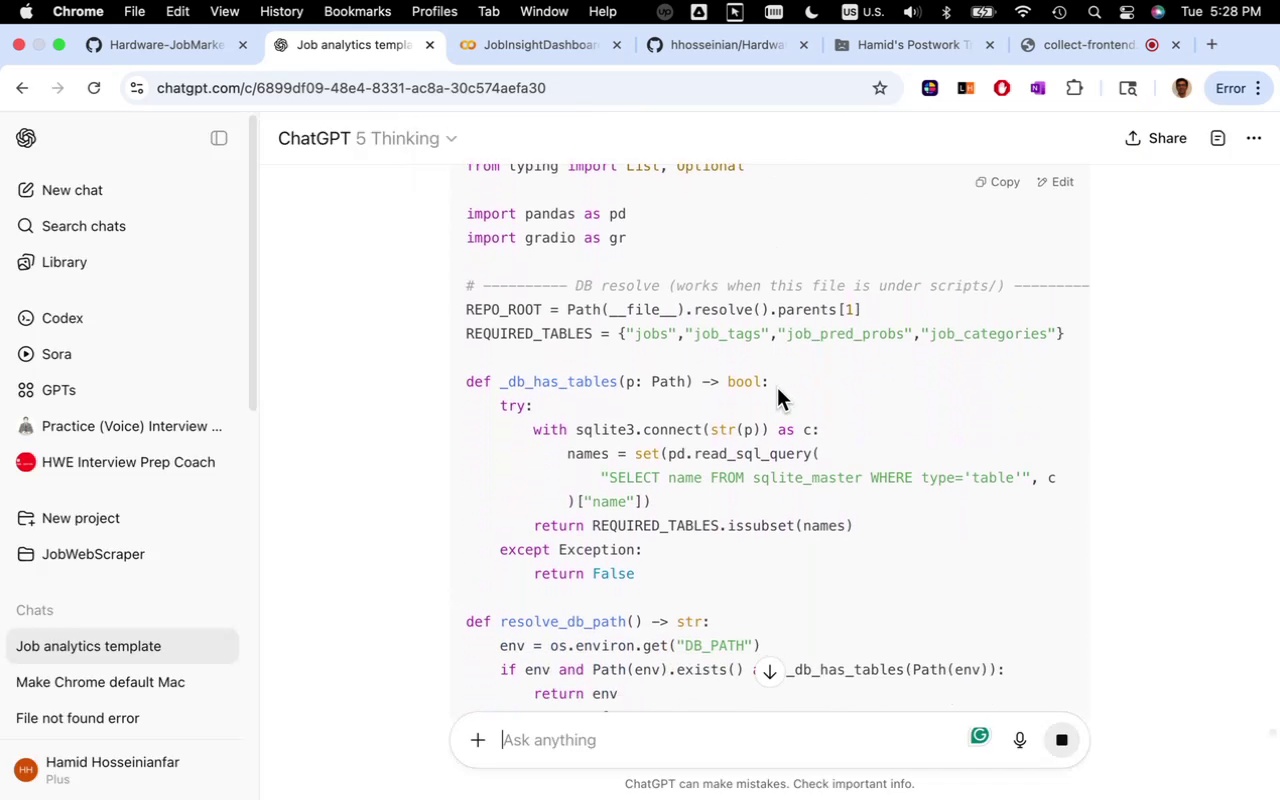 
scroll: coordinate [768, 389], scroll_direction: down, amount: 20.0
 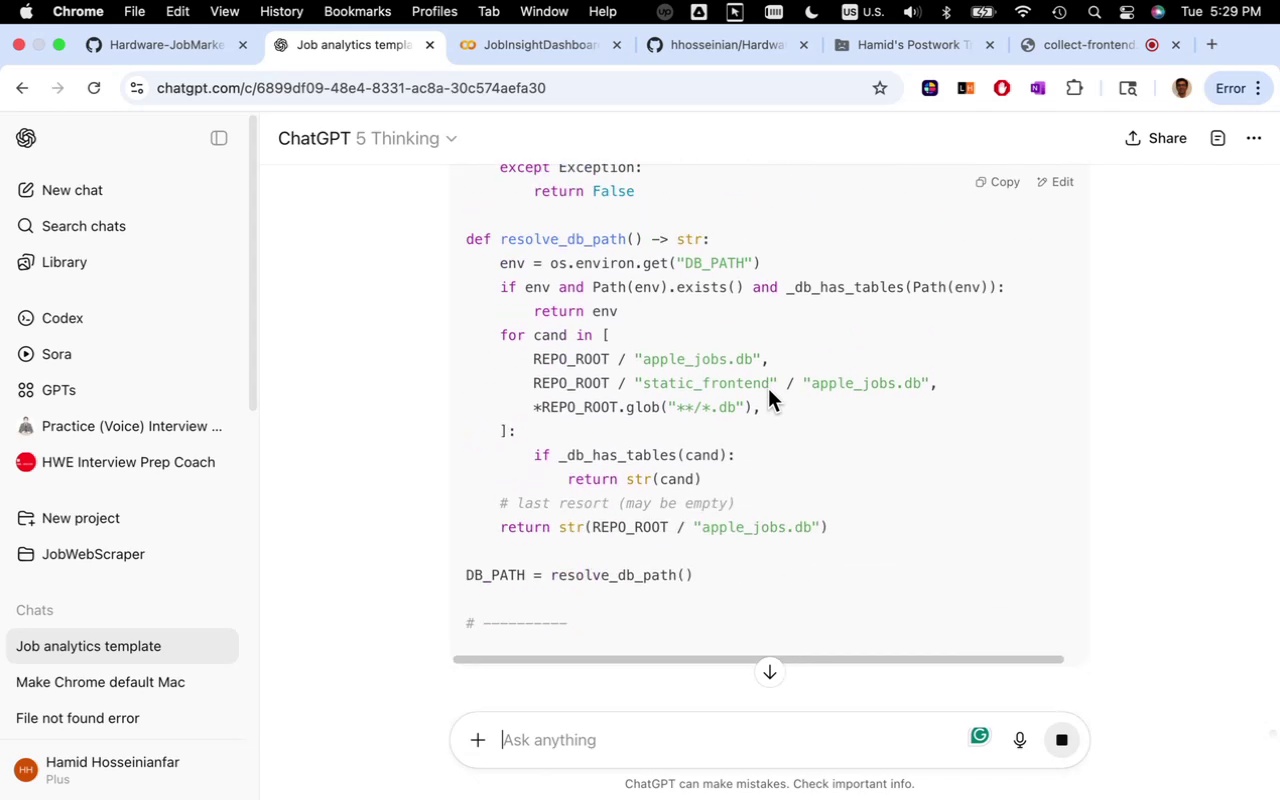 
wait(13.22)
 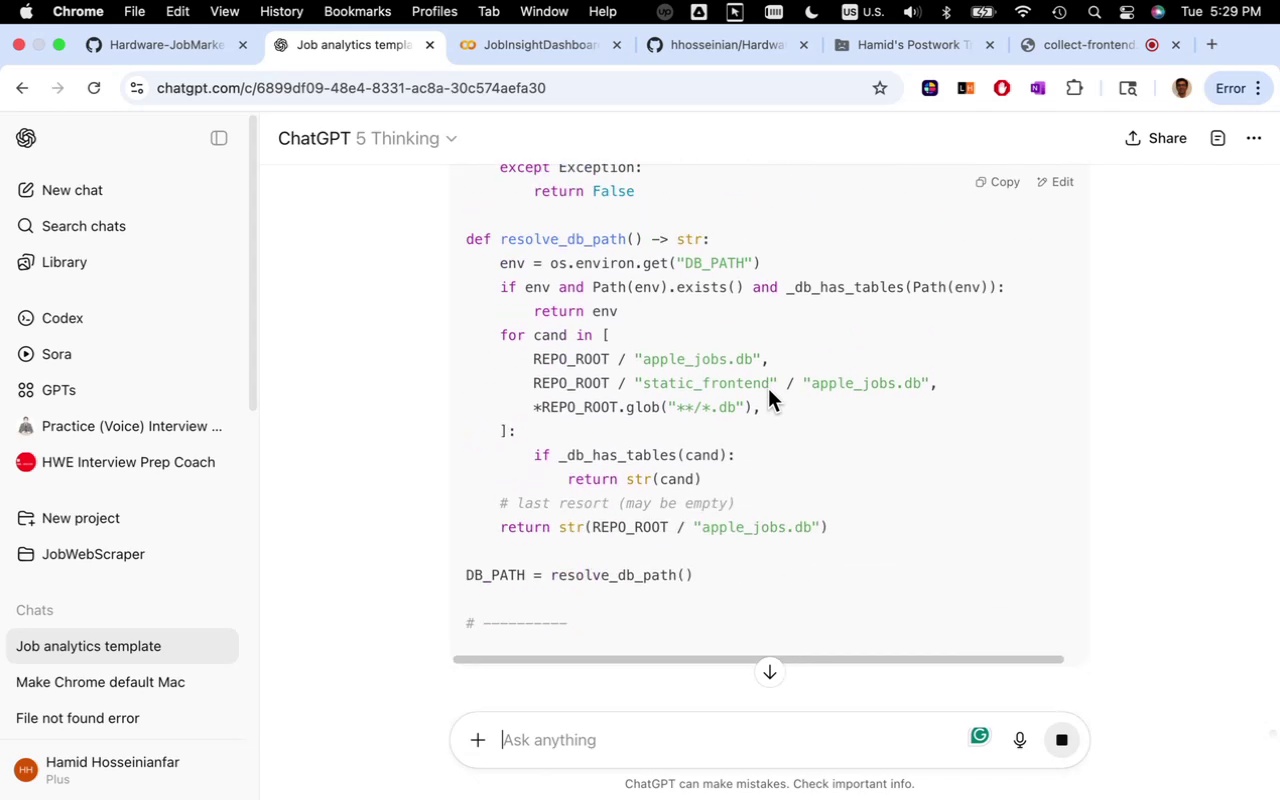 
left_click([799, 321])
 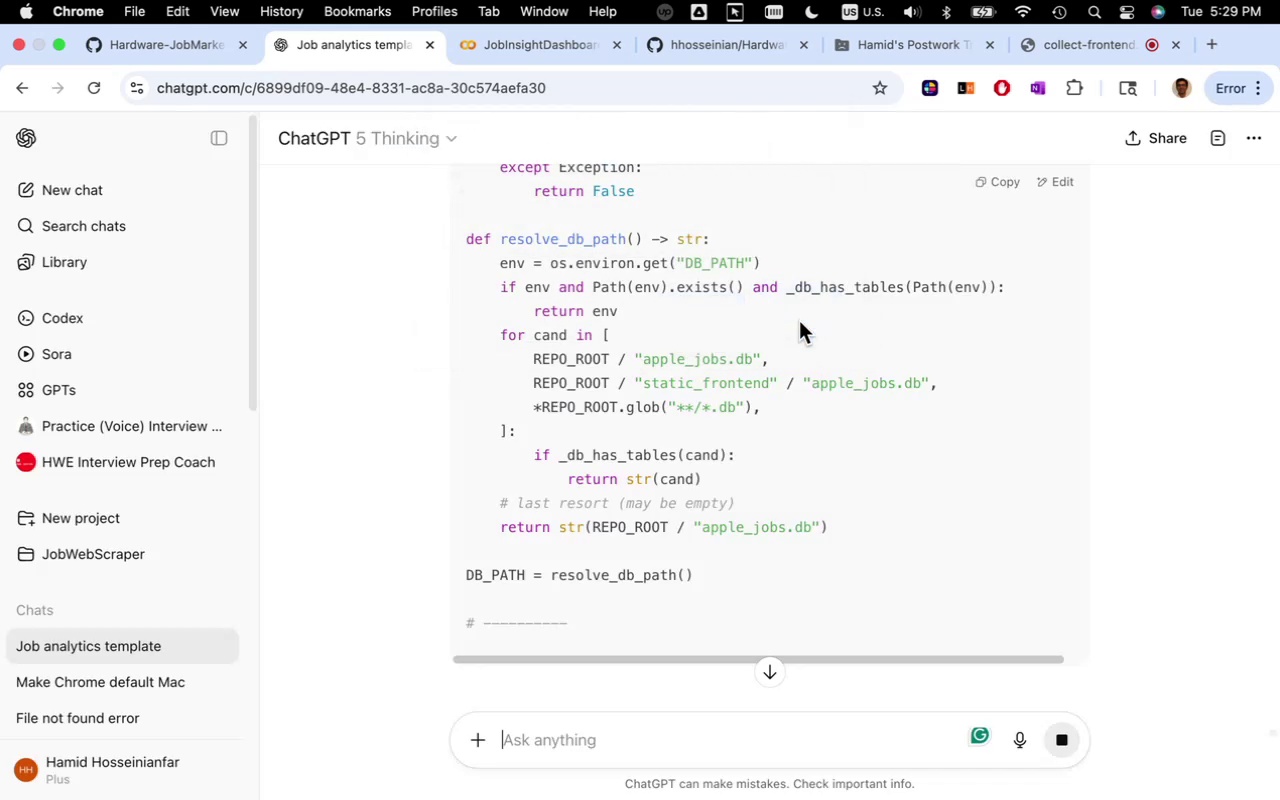 
left_click([799, 321])
 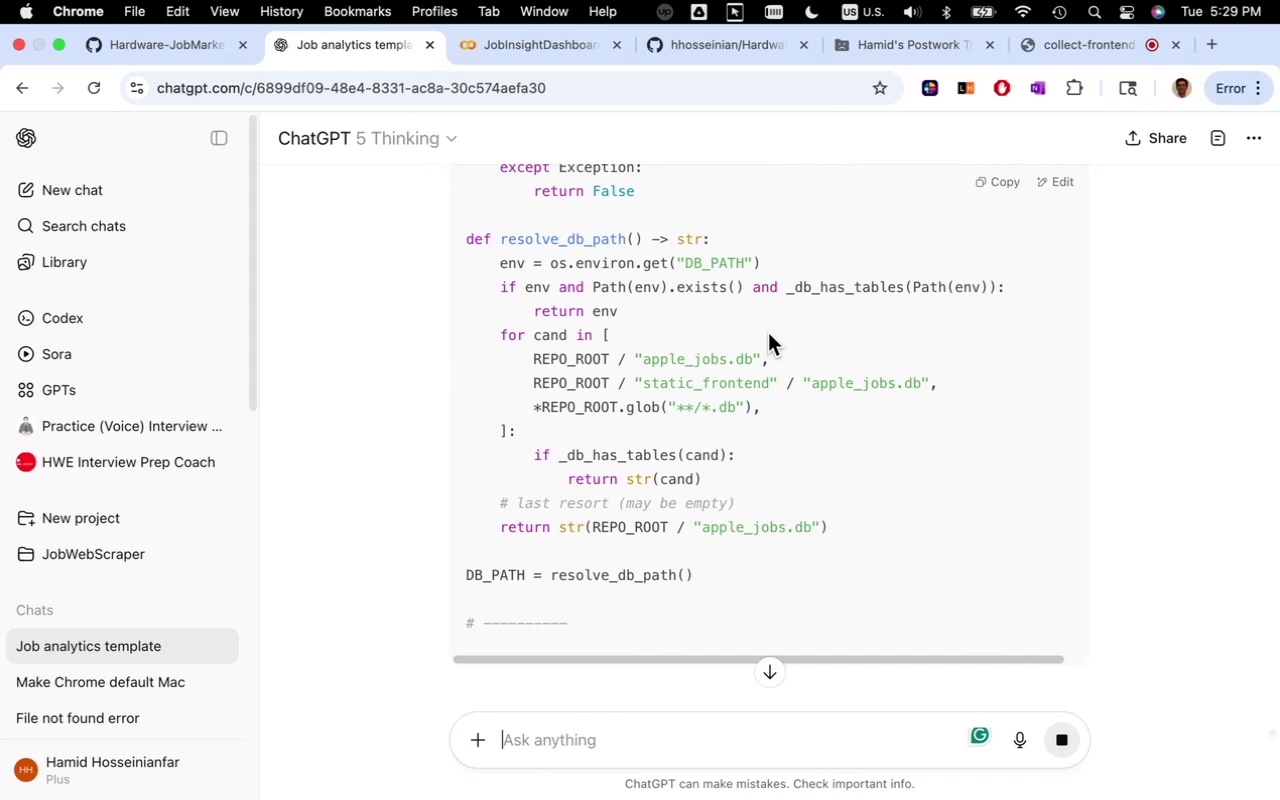 
wait(13.74)
 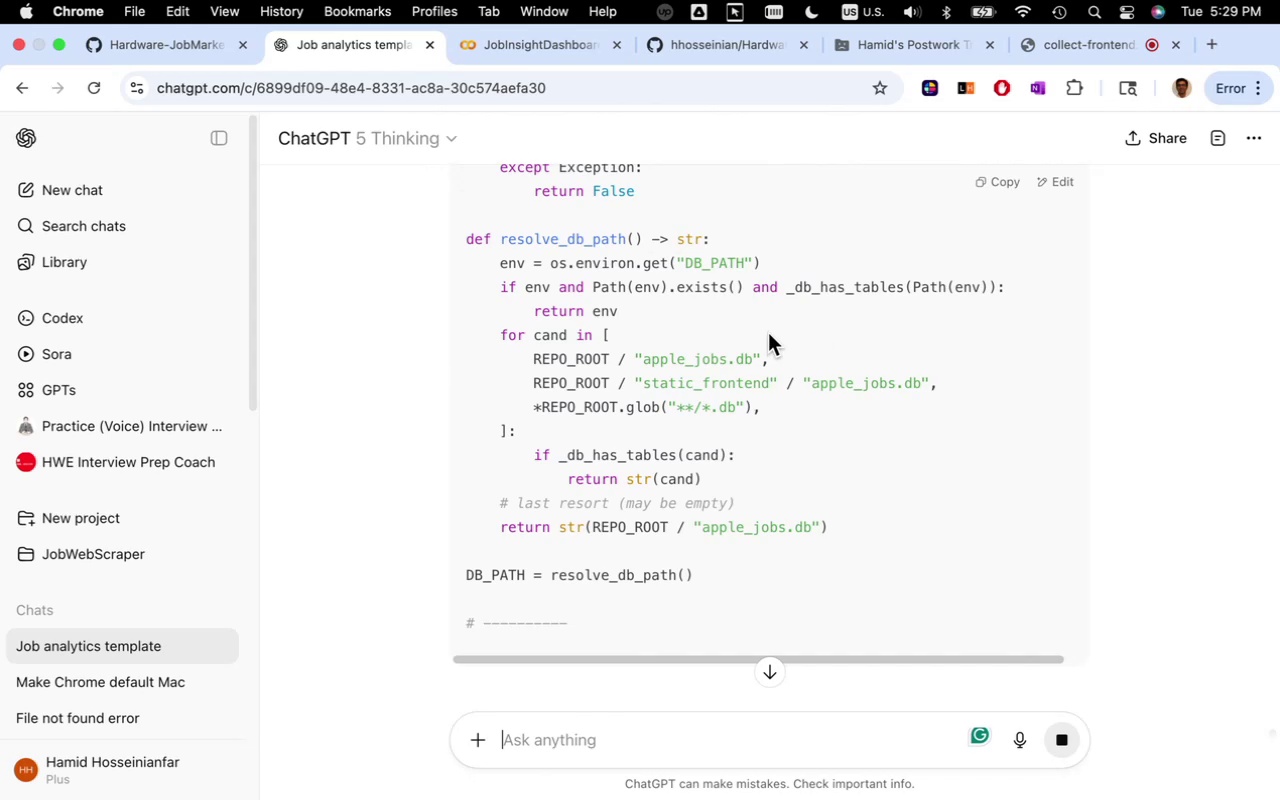 
scroll: coordinate [723, 324], scroll_direction: down, amount: 2.0
 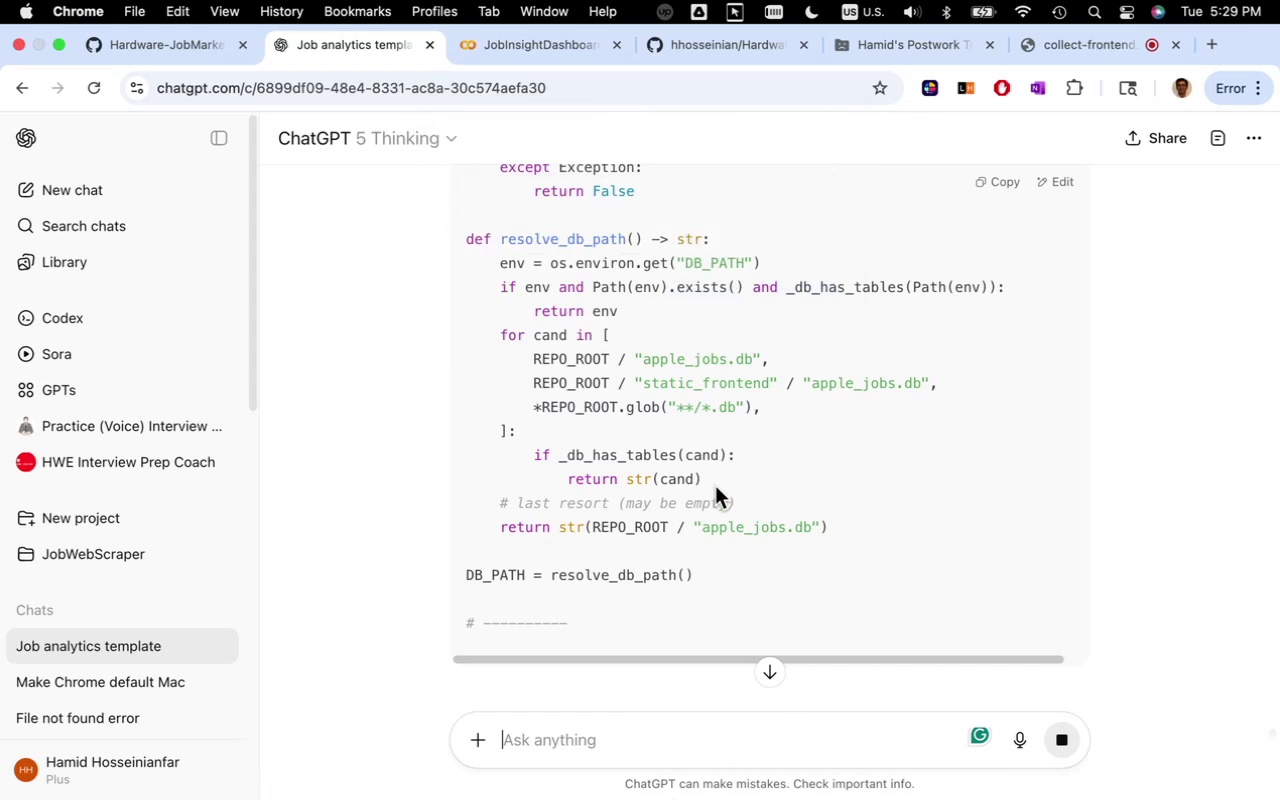 
wait(5.69)
 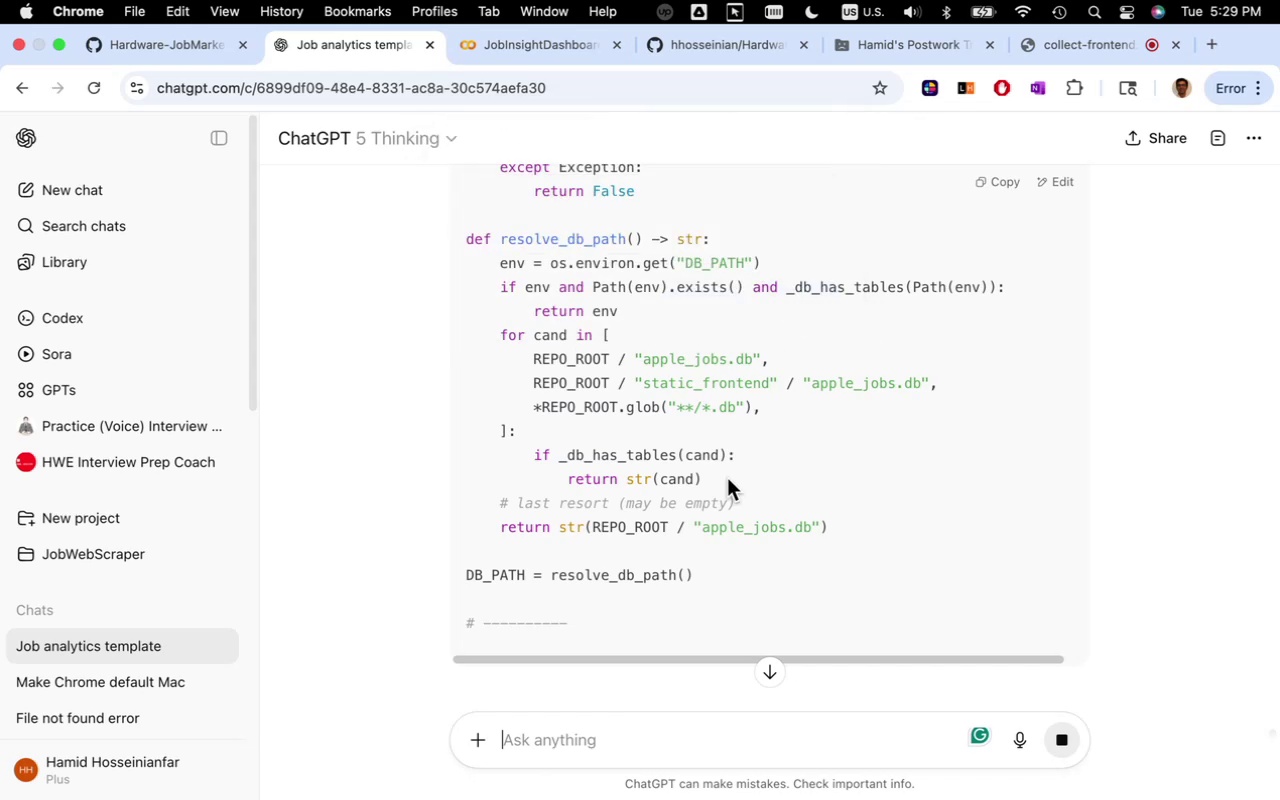 
scroll: coordinate [669, 402], scroll_direction: down, amount: 19.0
 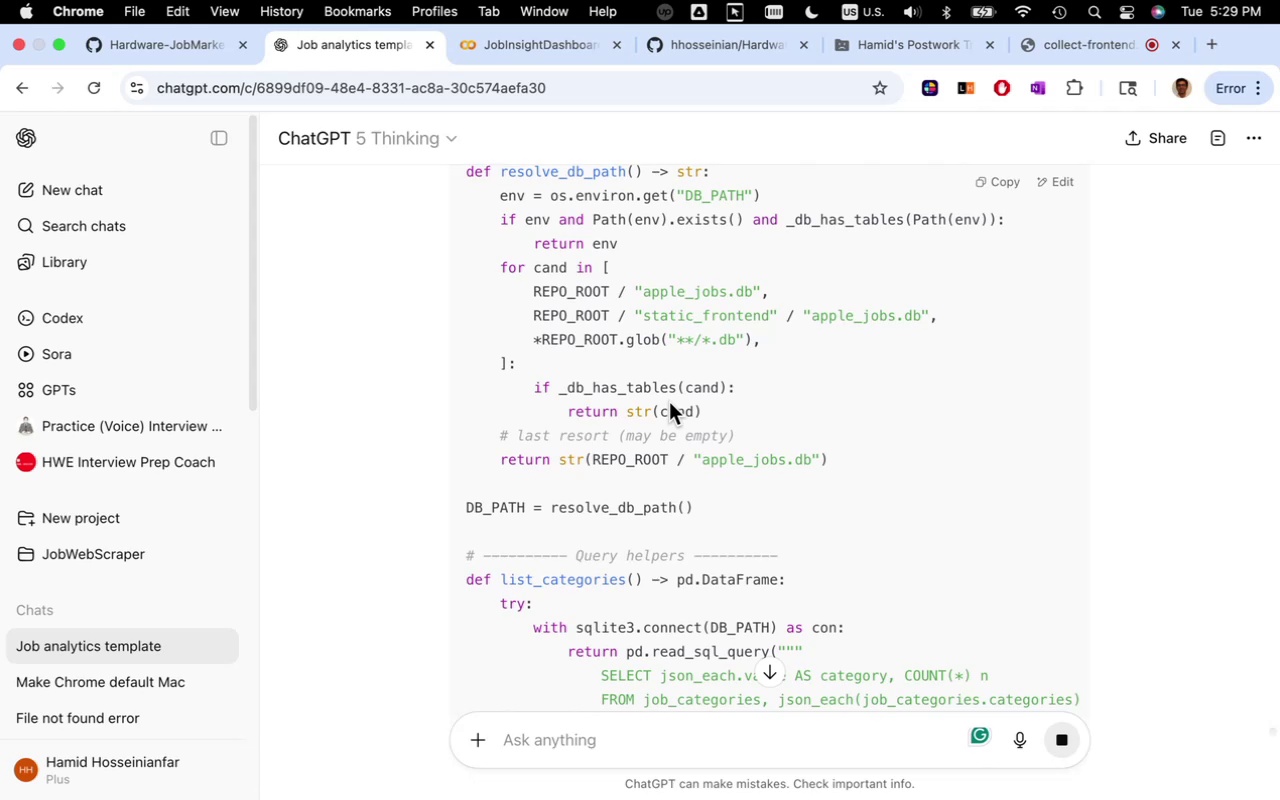 
wait(7.02)
 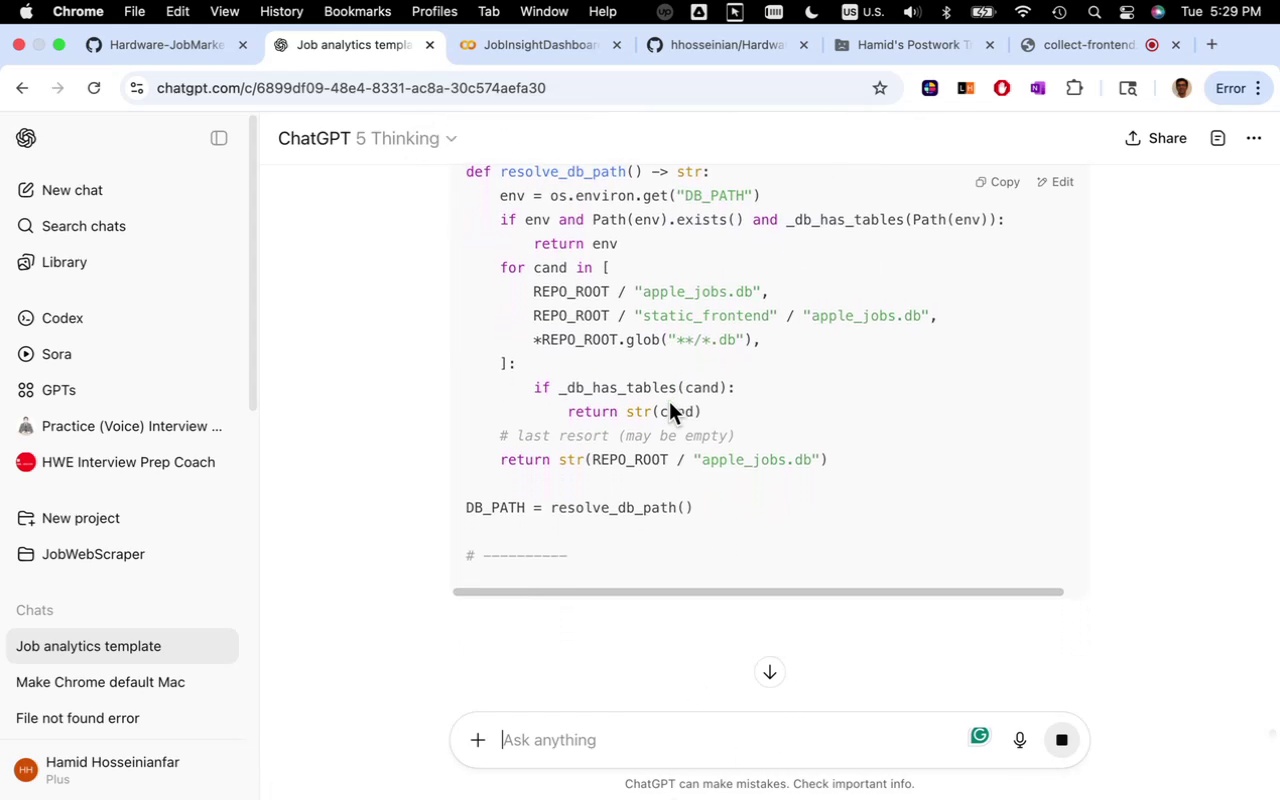 
scroll: coordinate [669, 393], scroll_direction: down, amount: 85.0
 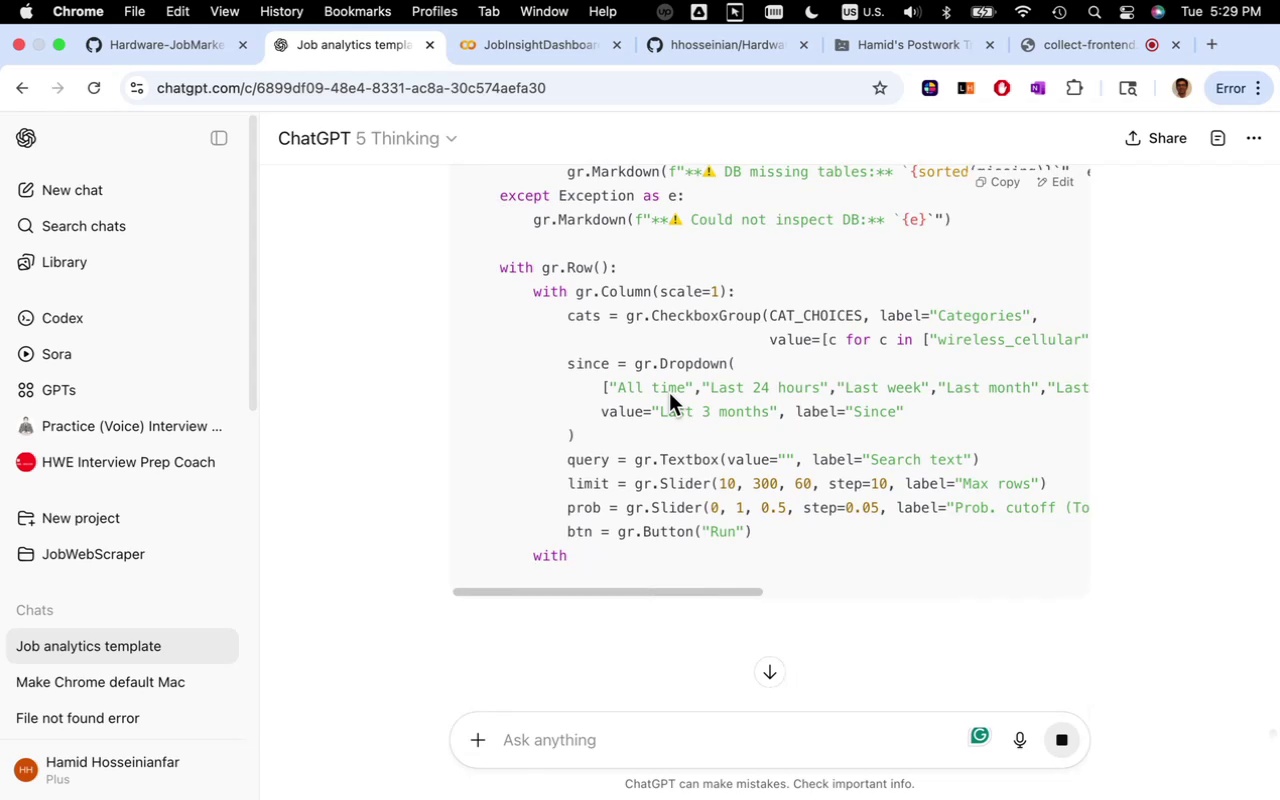 
wait(11.0)
 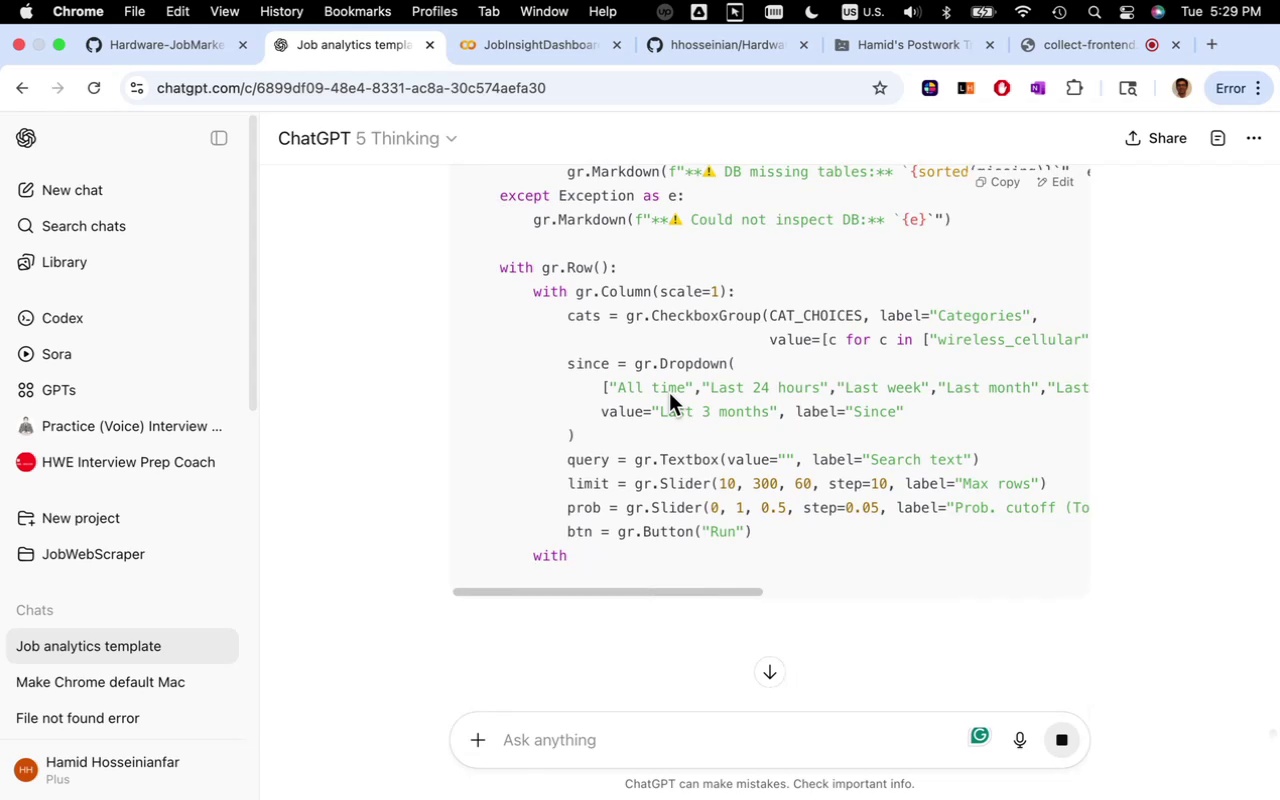 
left_click([776, 325])
 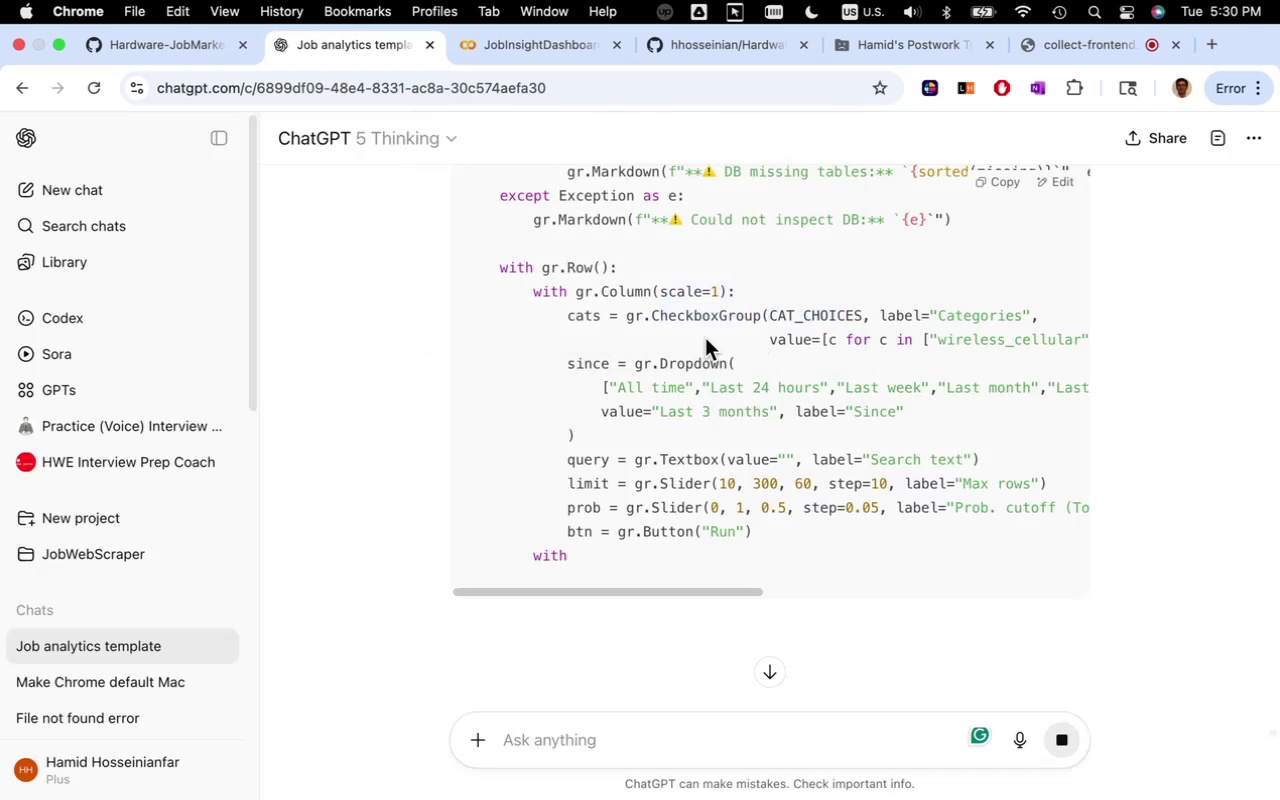 
scroll: coordinate [705, 338], scroll_direction: up, amount: 3.0
 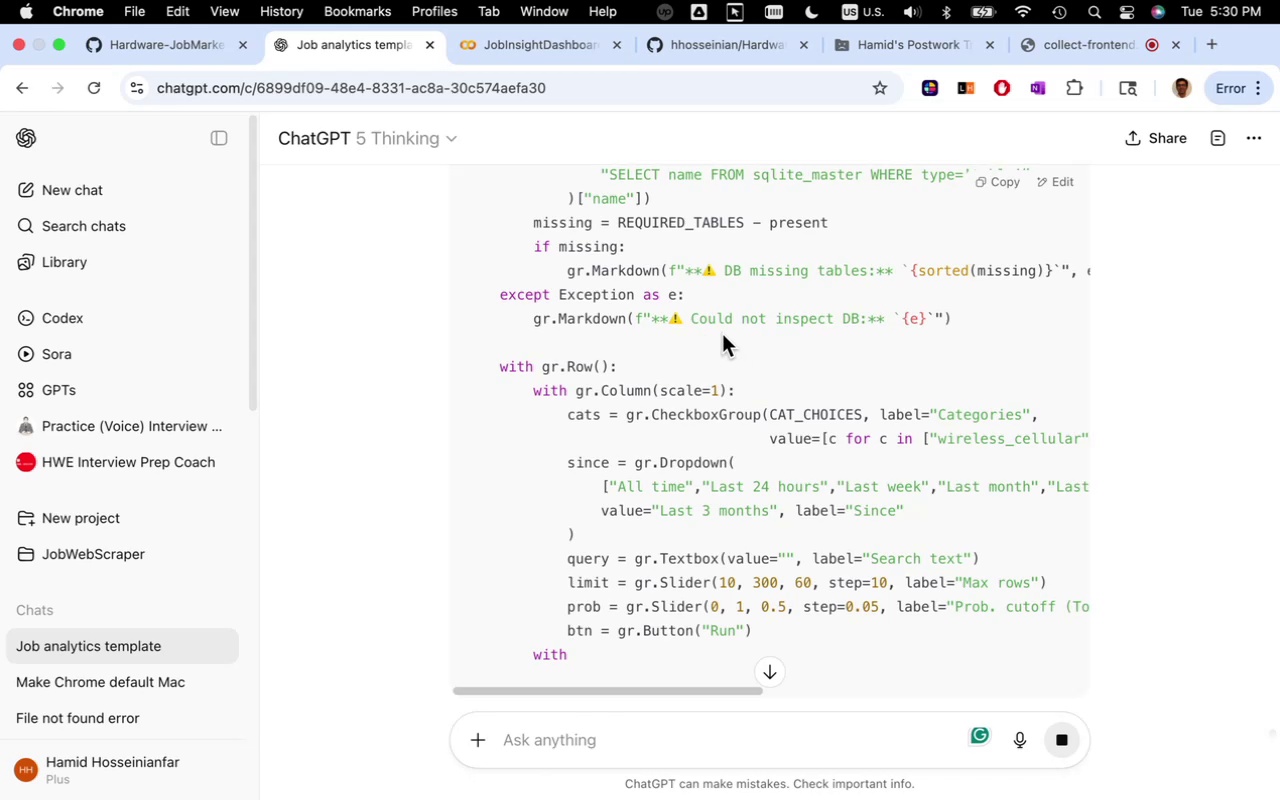 
wait(5.46)
 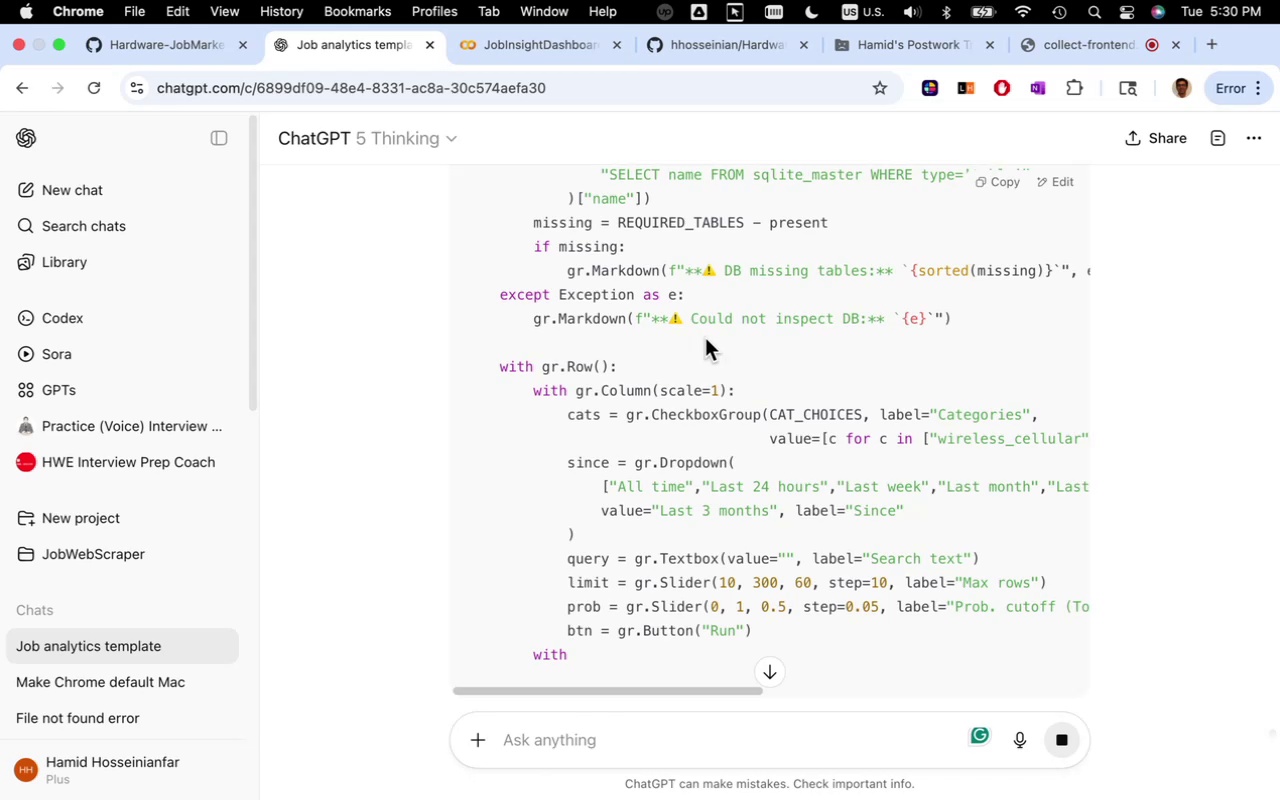 
scroll: coordinate [722, 333], scroll_direction: down, amount: 5.0
 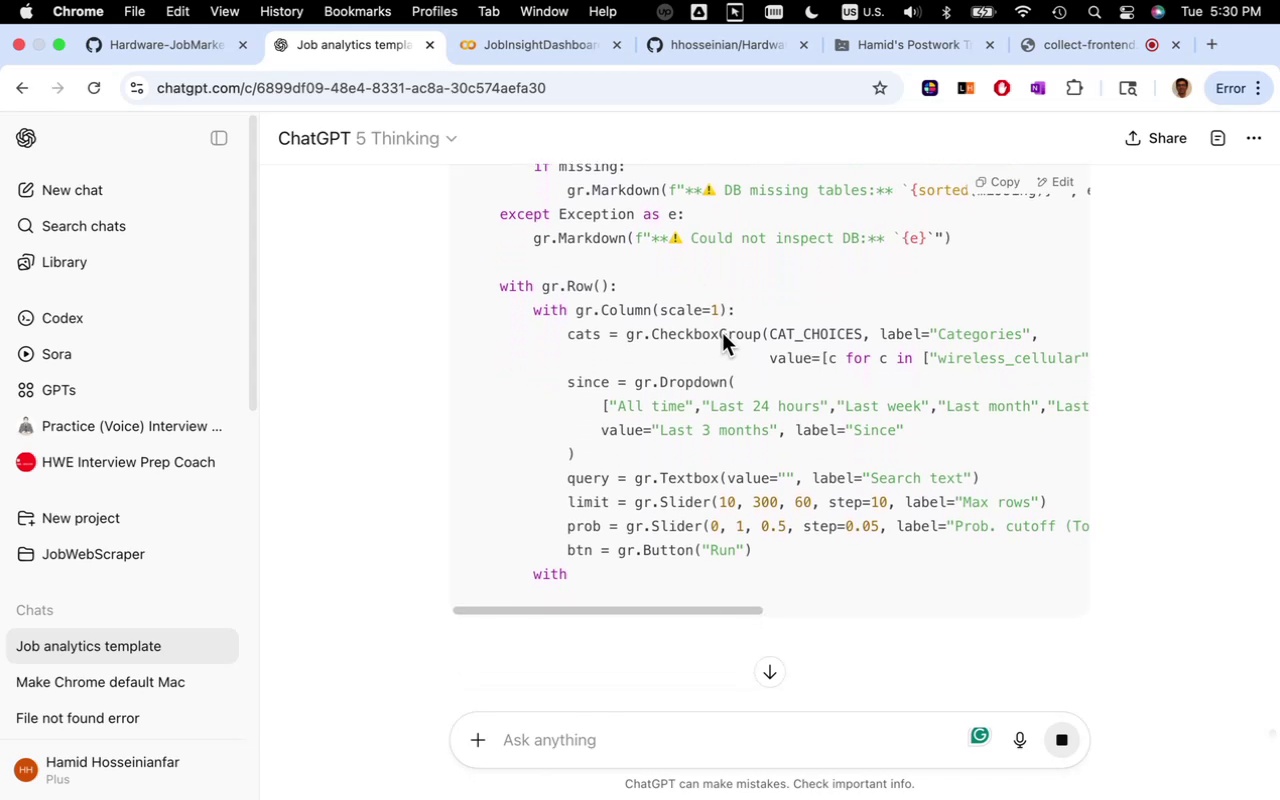 
scroll: coordinate [722, 333], scroll_direction: up, amount: 4.0
 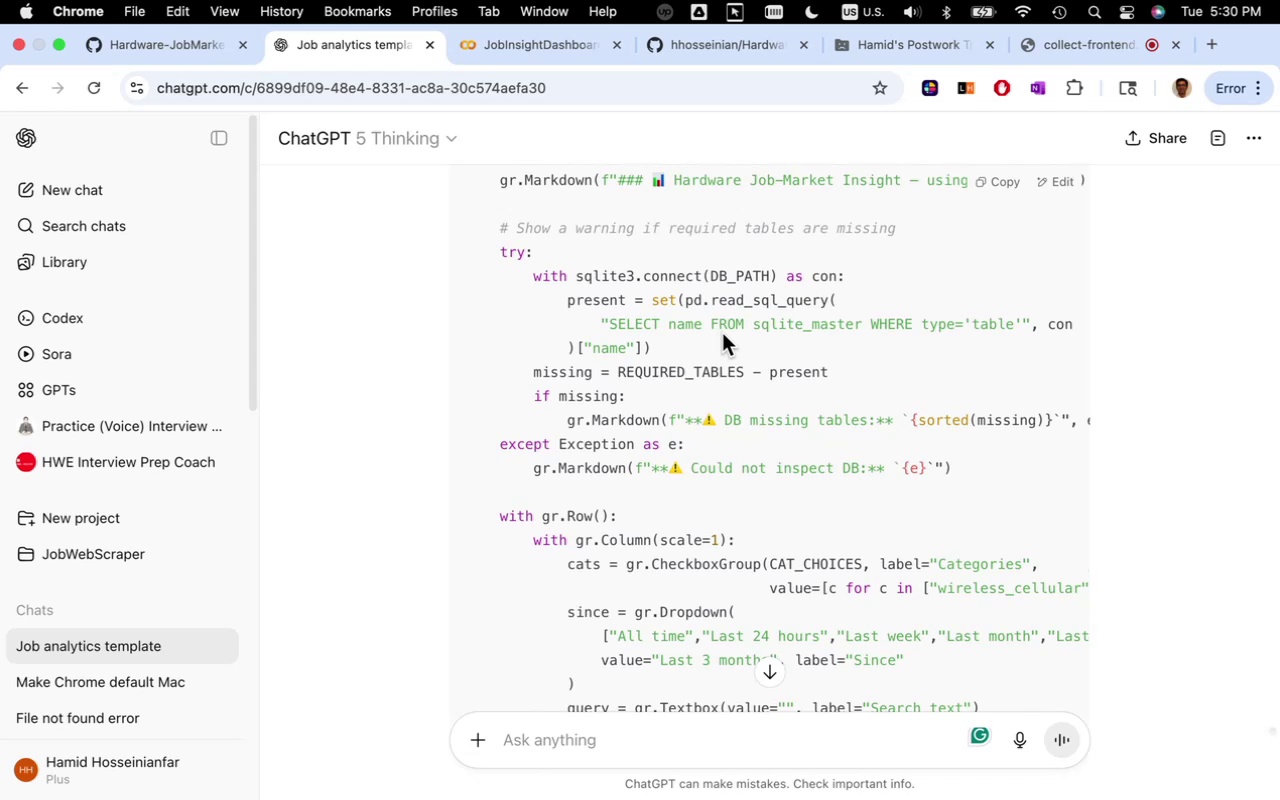 
wait(13.44)
 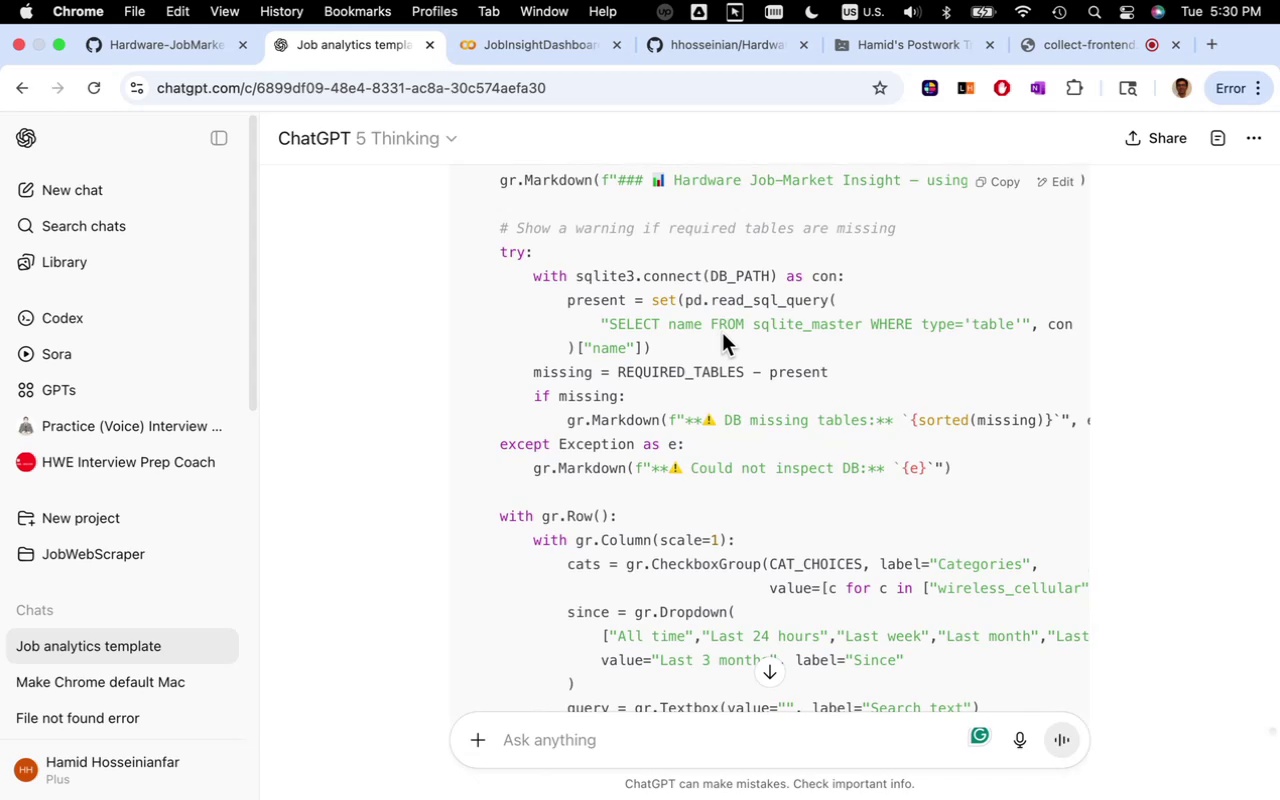 
scroll: coordinate [722, 333], scroll_direction: down, amount: 4.0
 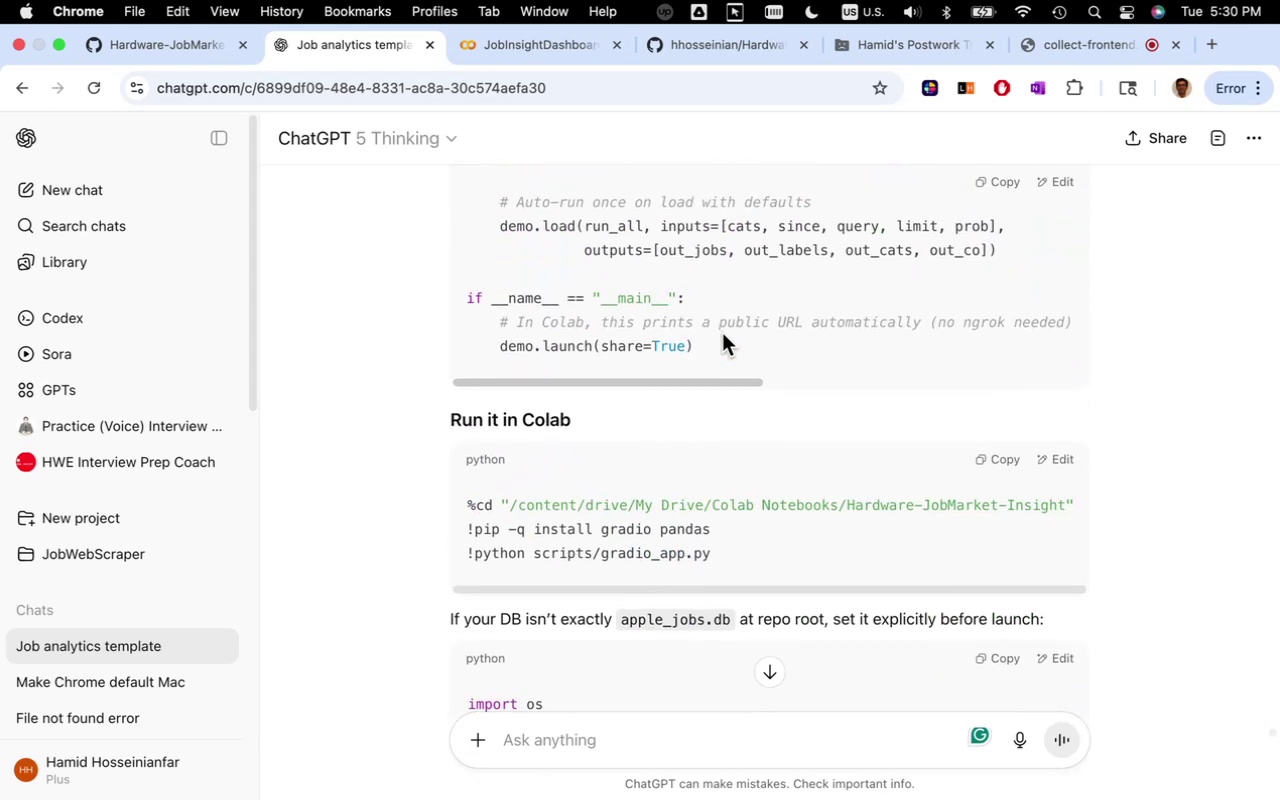 
scroll: coordinate [722, 333], scroll_direction: up, amount: 5.0
 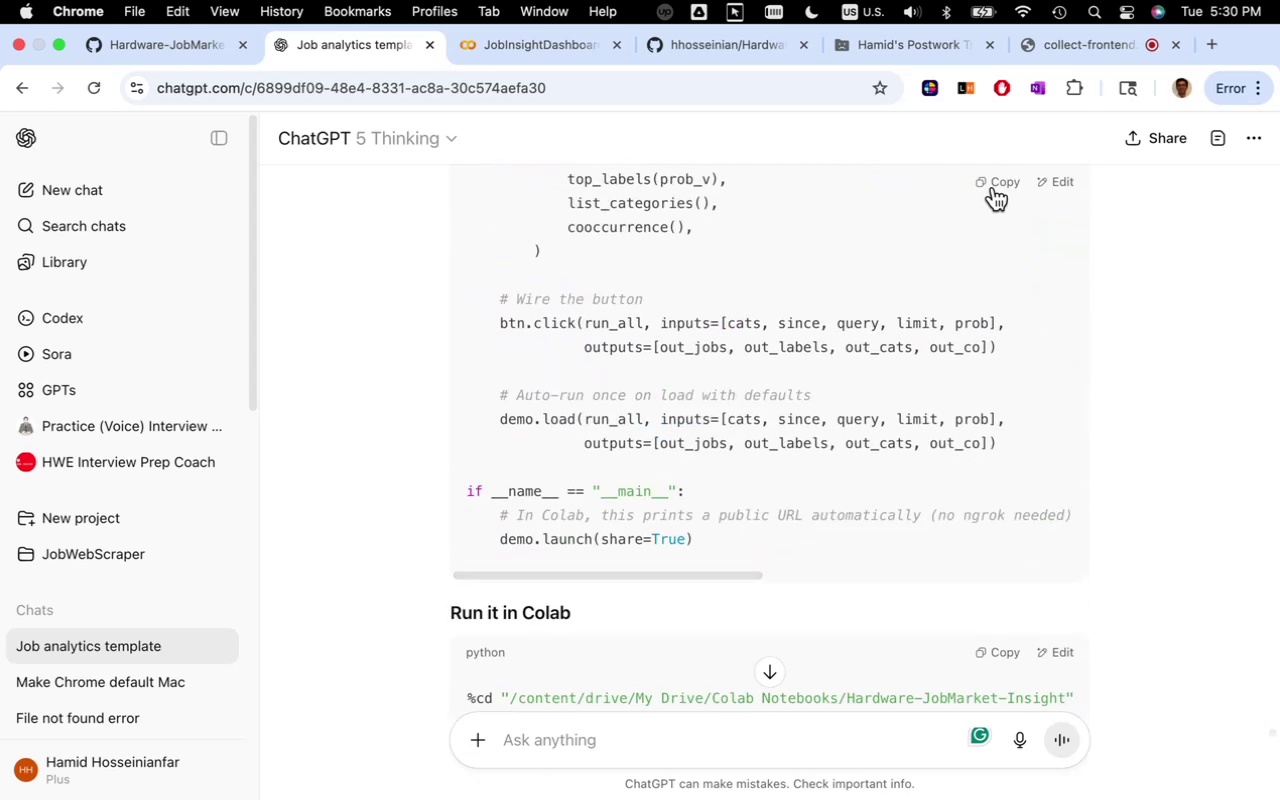 
left_click([994, 184])
 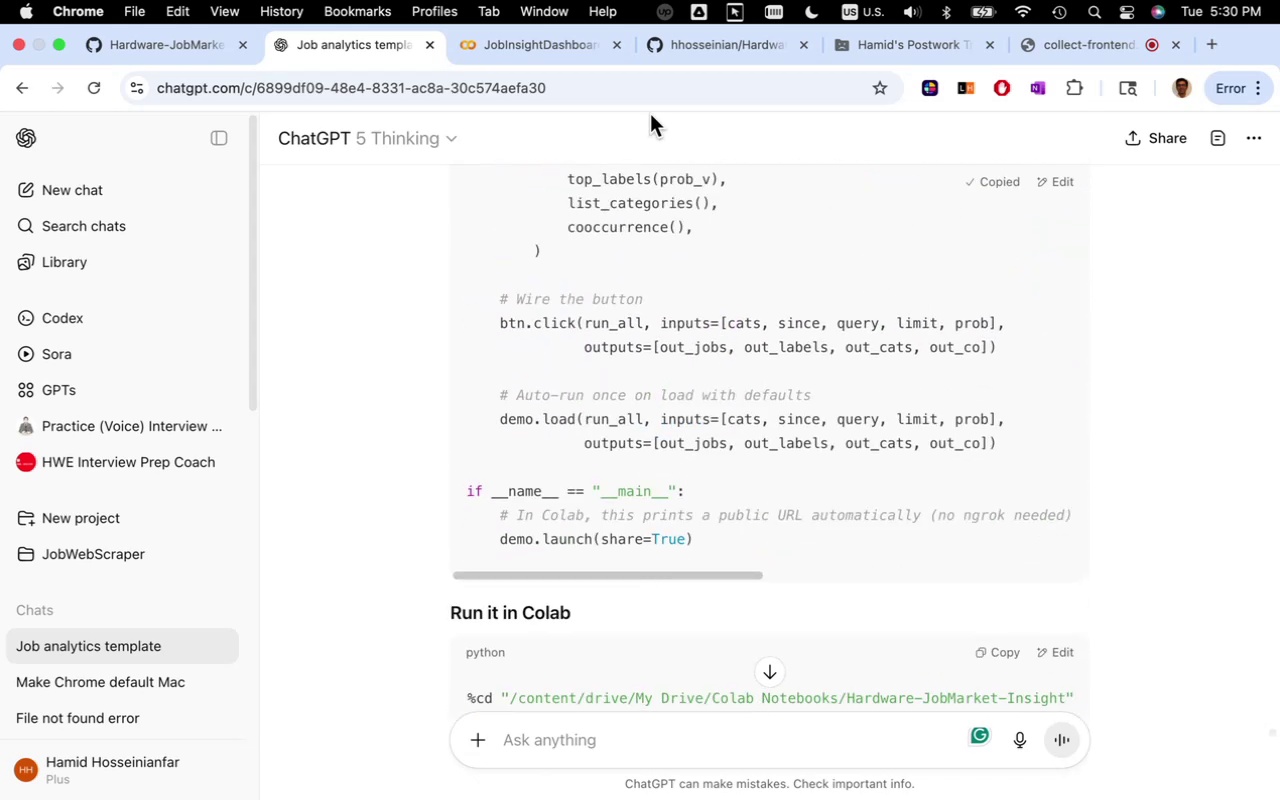 
mouse_move([573, 80])
 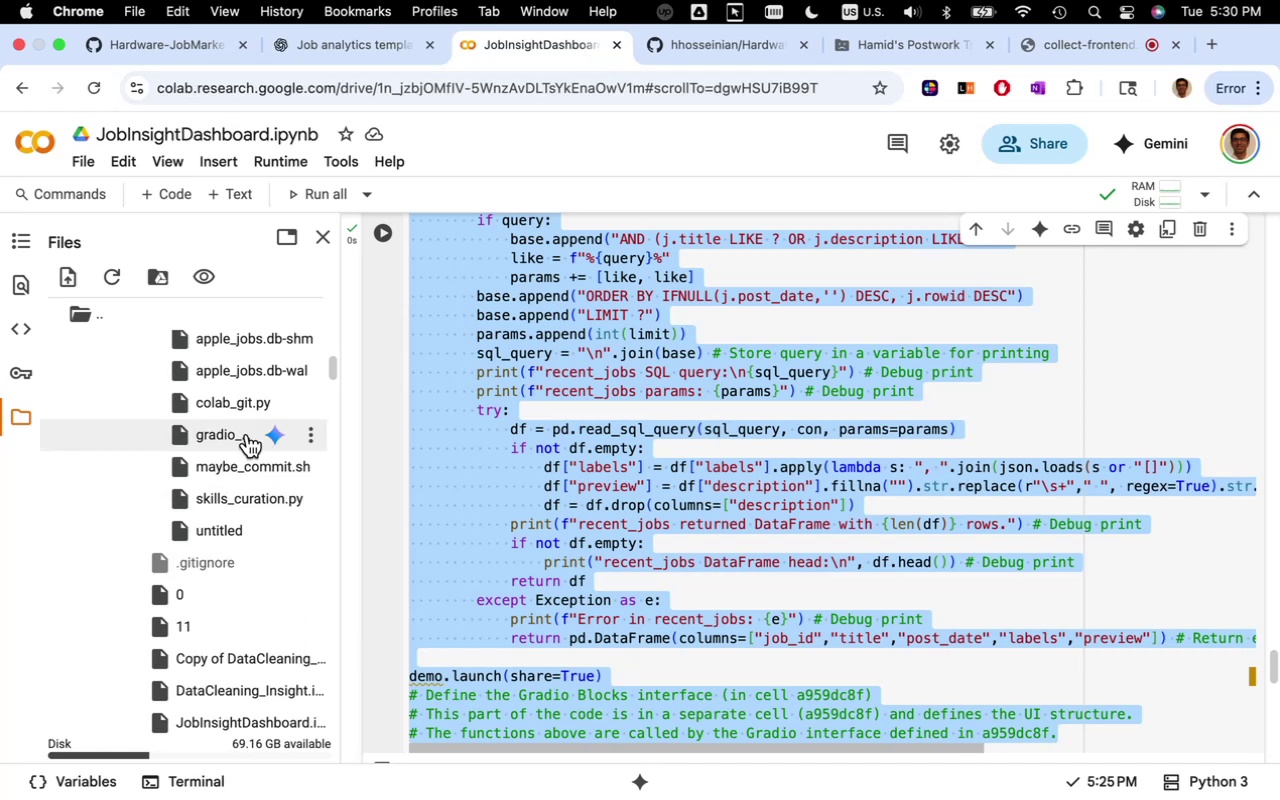 
double_click([247, 434])
 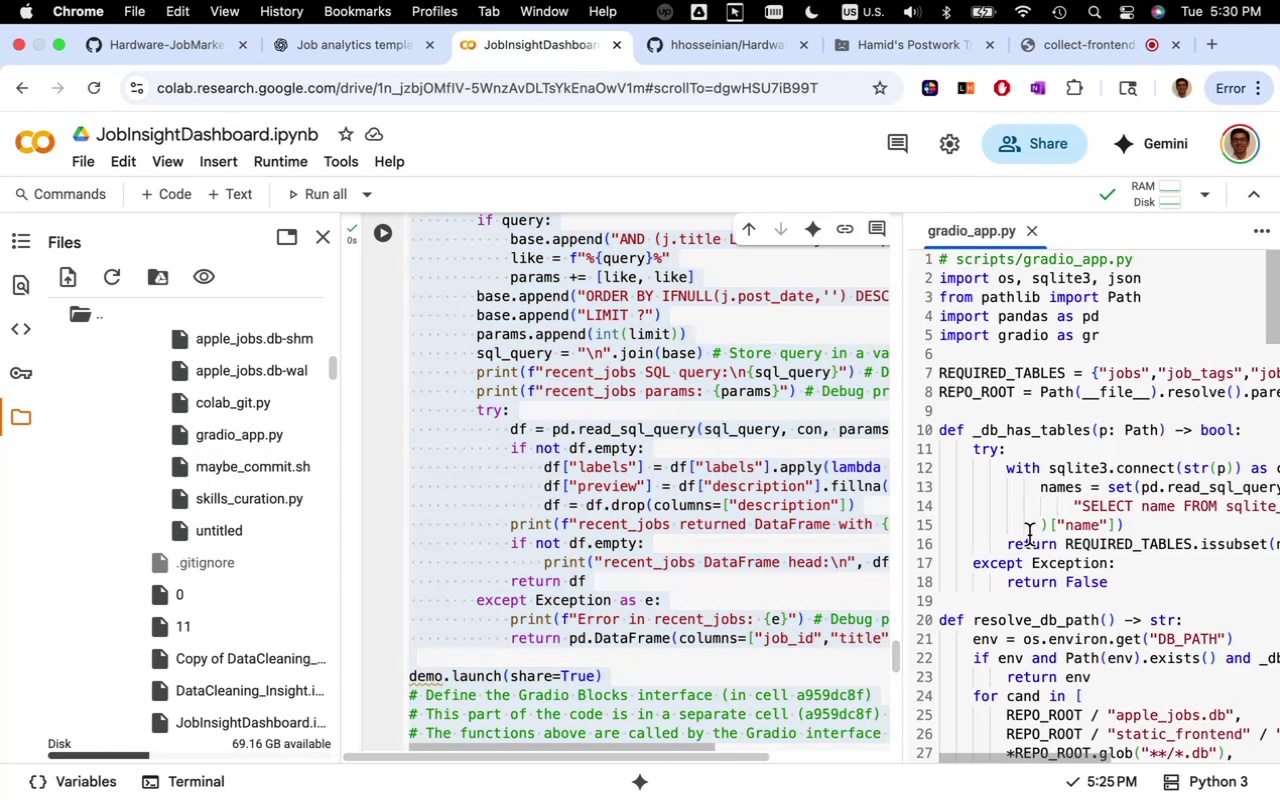 
left_click([1029, 535])
 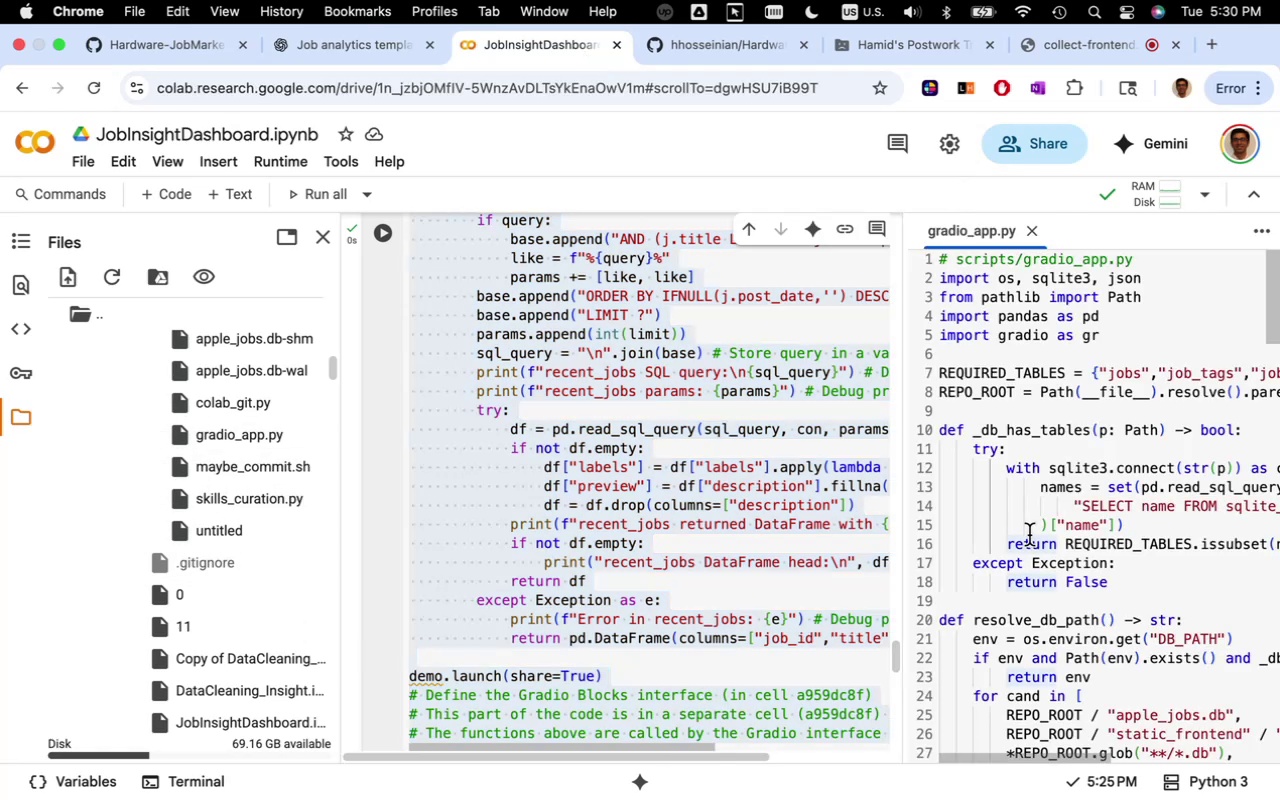 
key(Meta+A)
 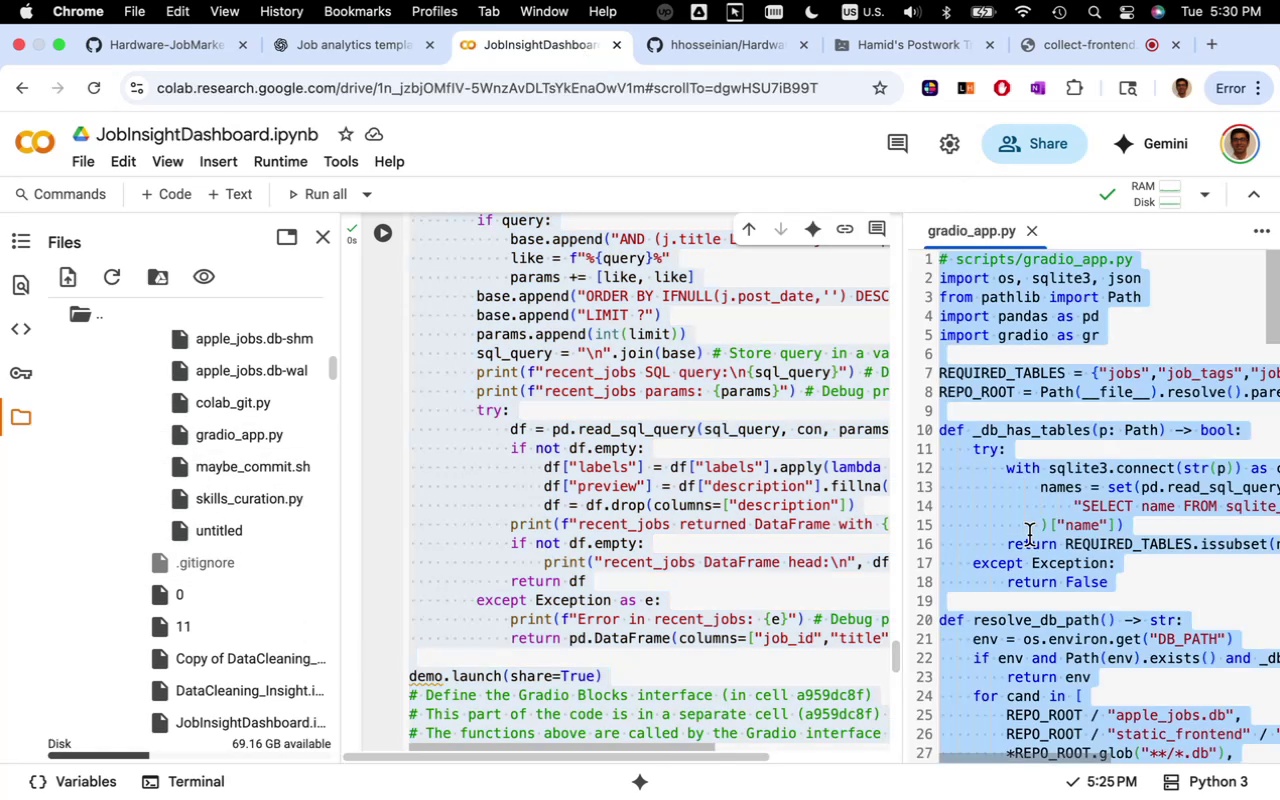 
key(Meta+V)
 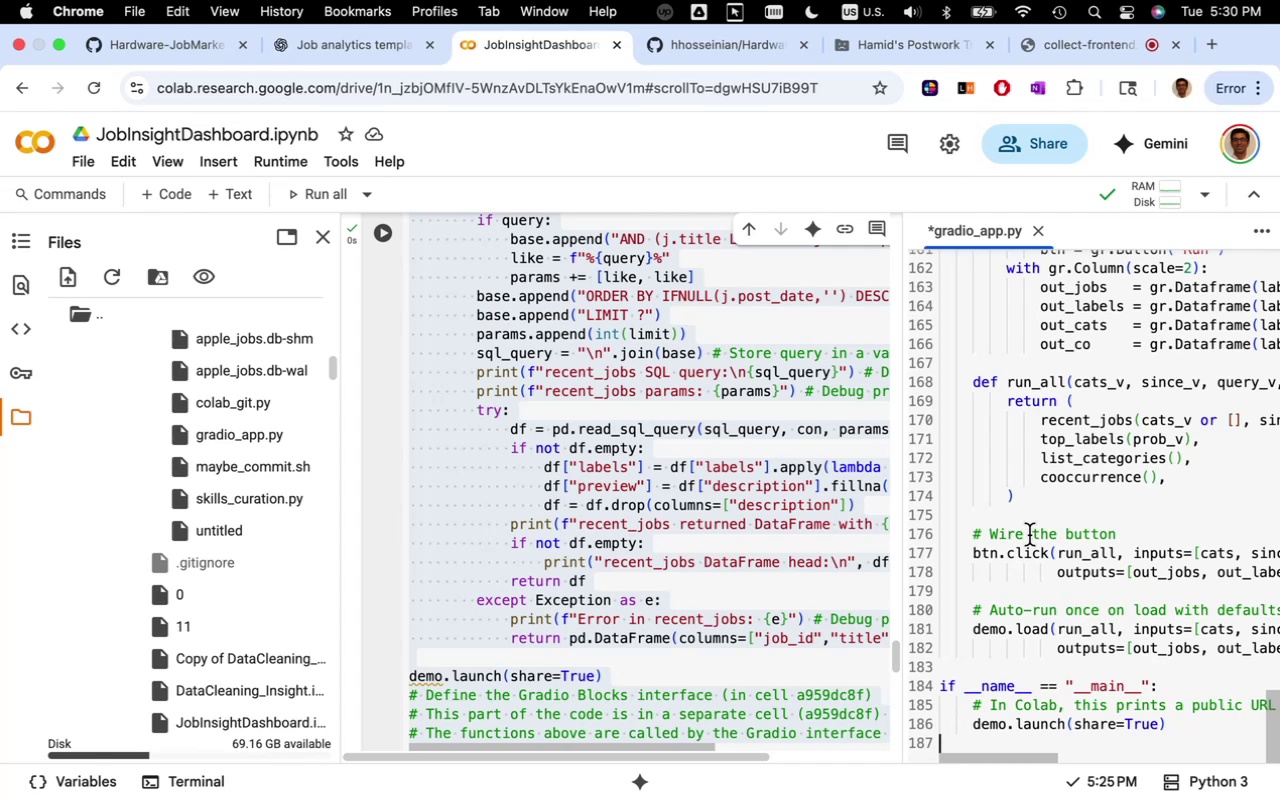 
key(Meta+S)
 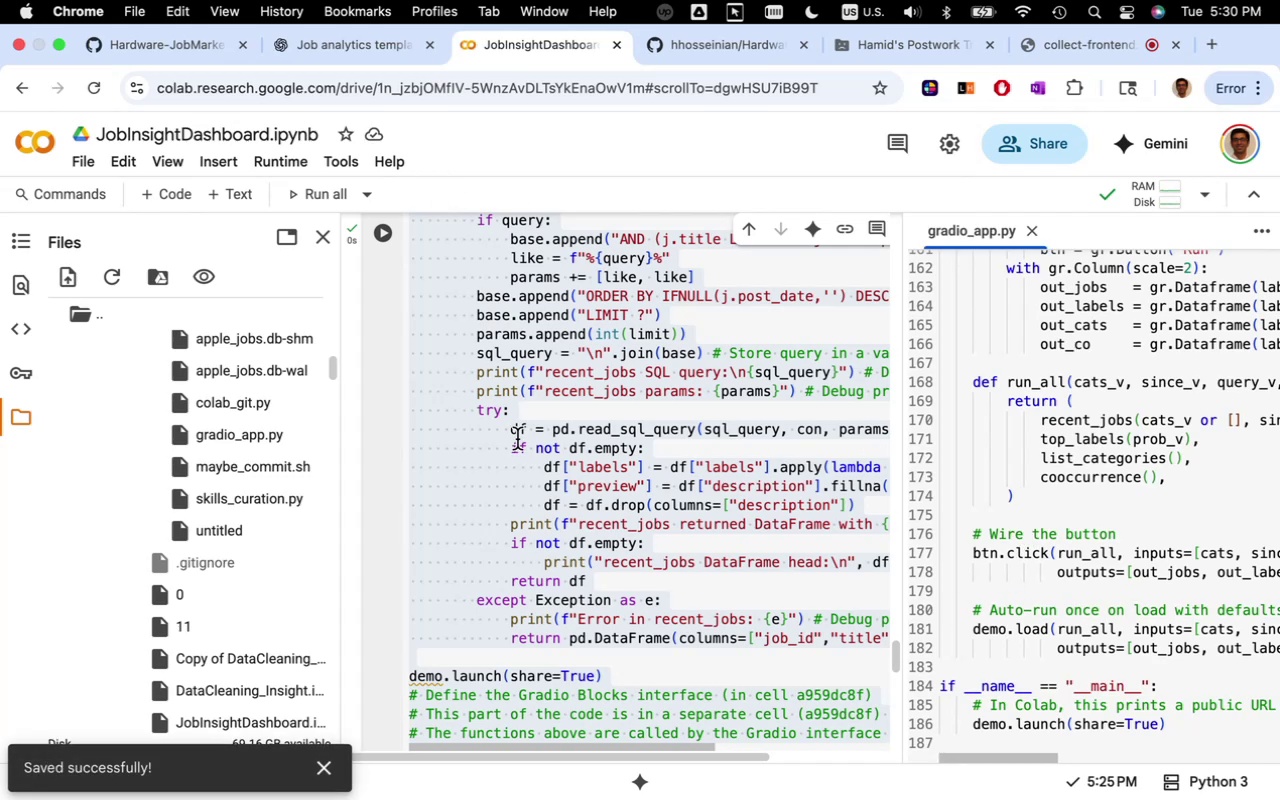 
left_click([517, 439])
 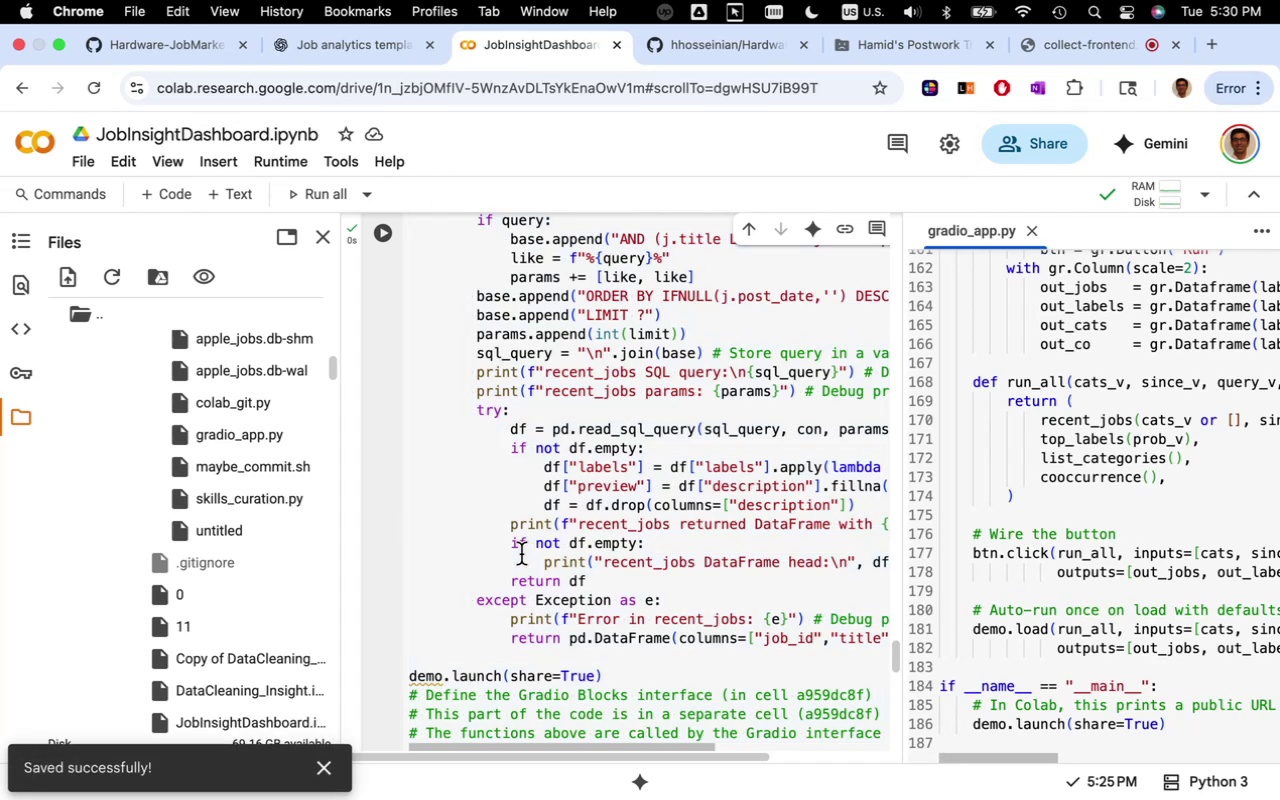 
scroll: coordinate [521, 554], scroll_direction: up, amount: 66.0
 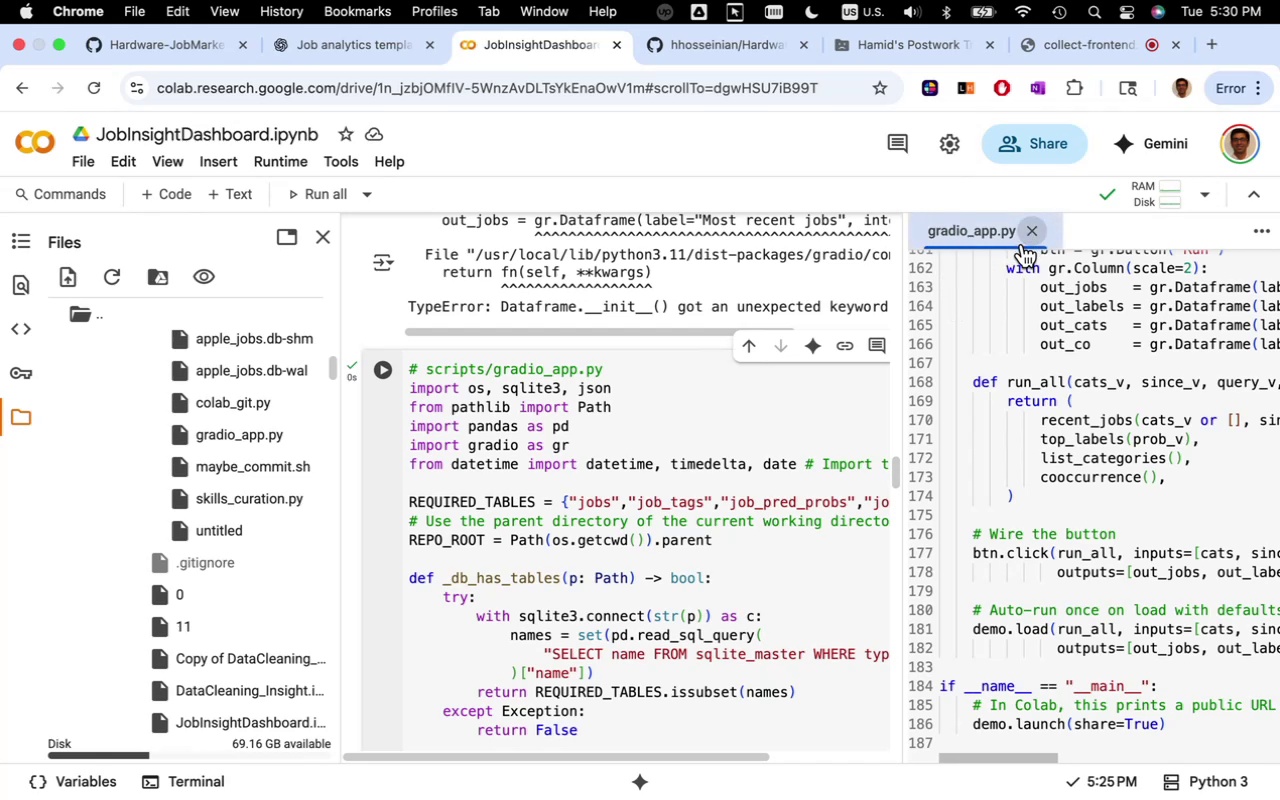 
wait(6.25)
 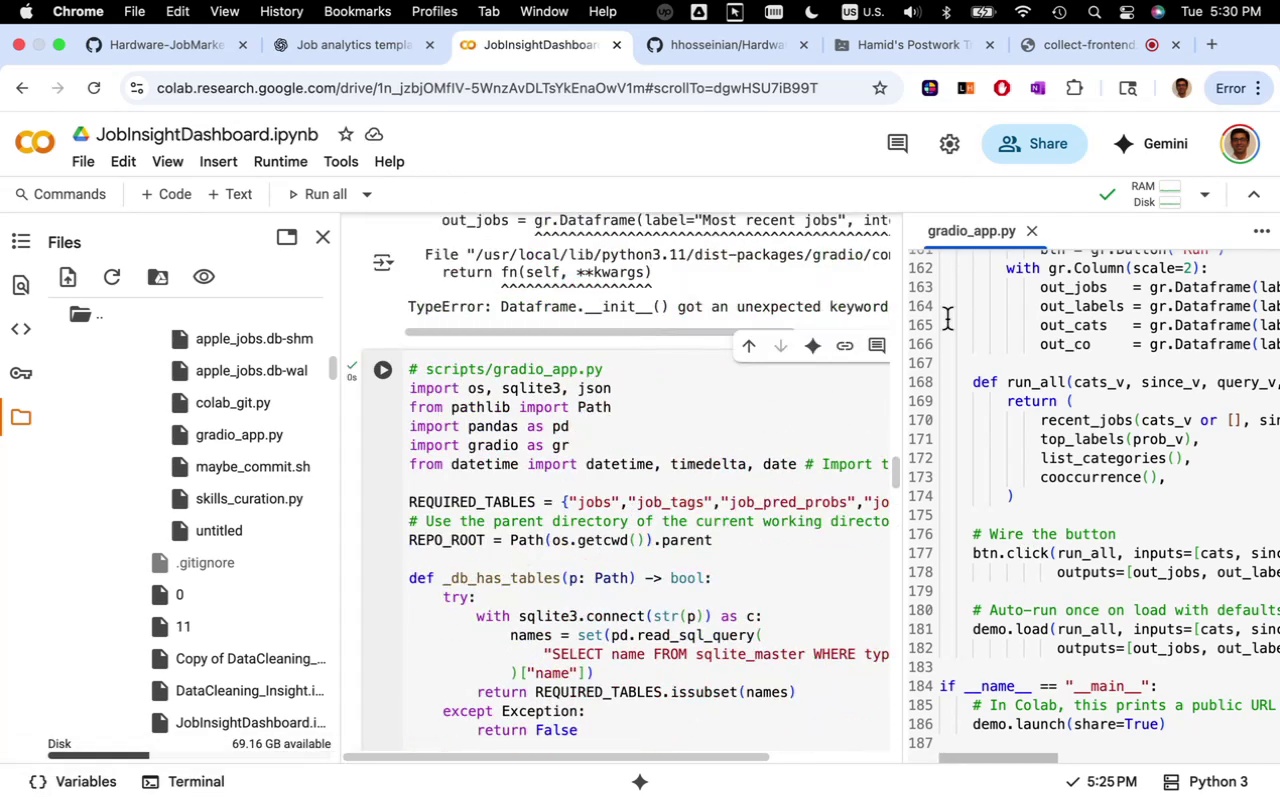 
left_click([643, 577])
 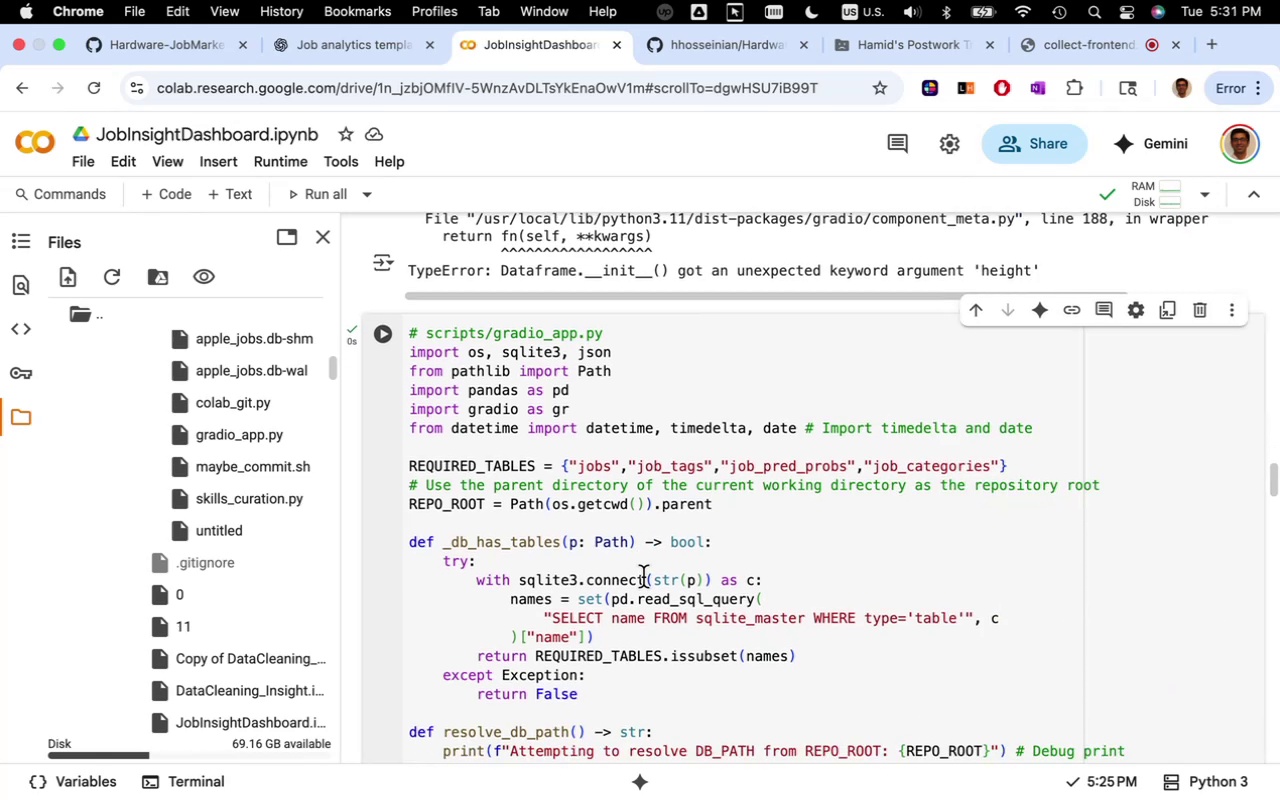 
key(Meta+A)
 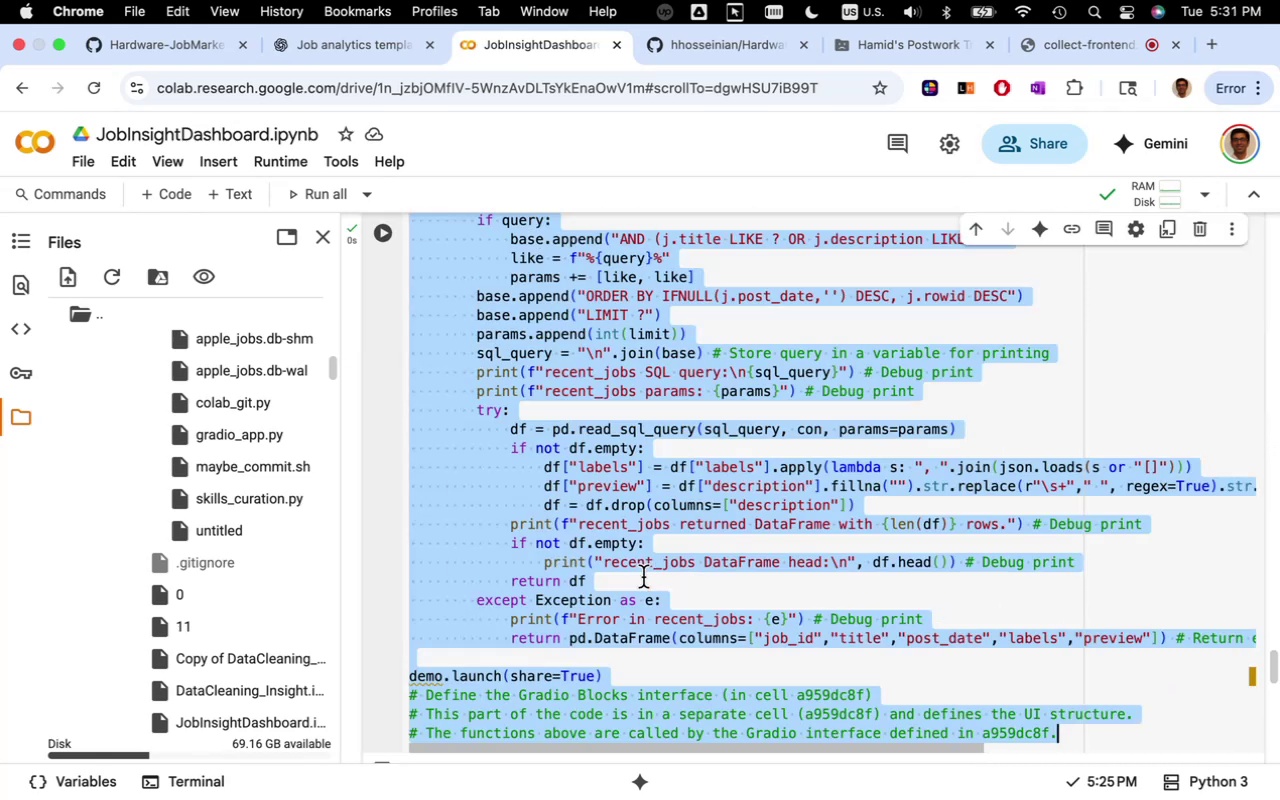 
key(Backspace)
 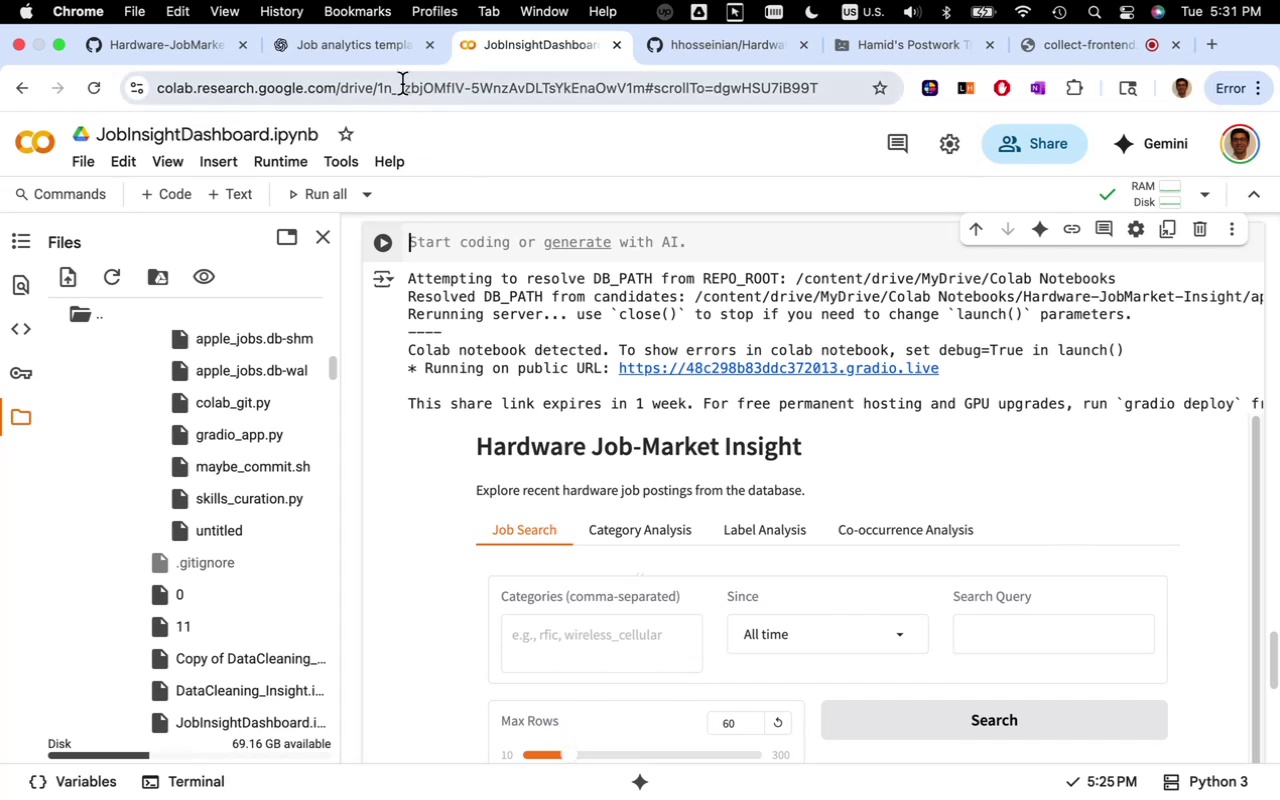 
left_click([388, 52])
 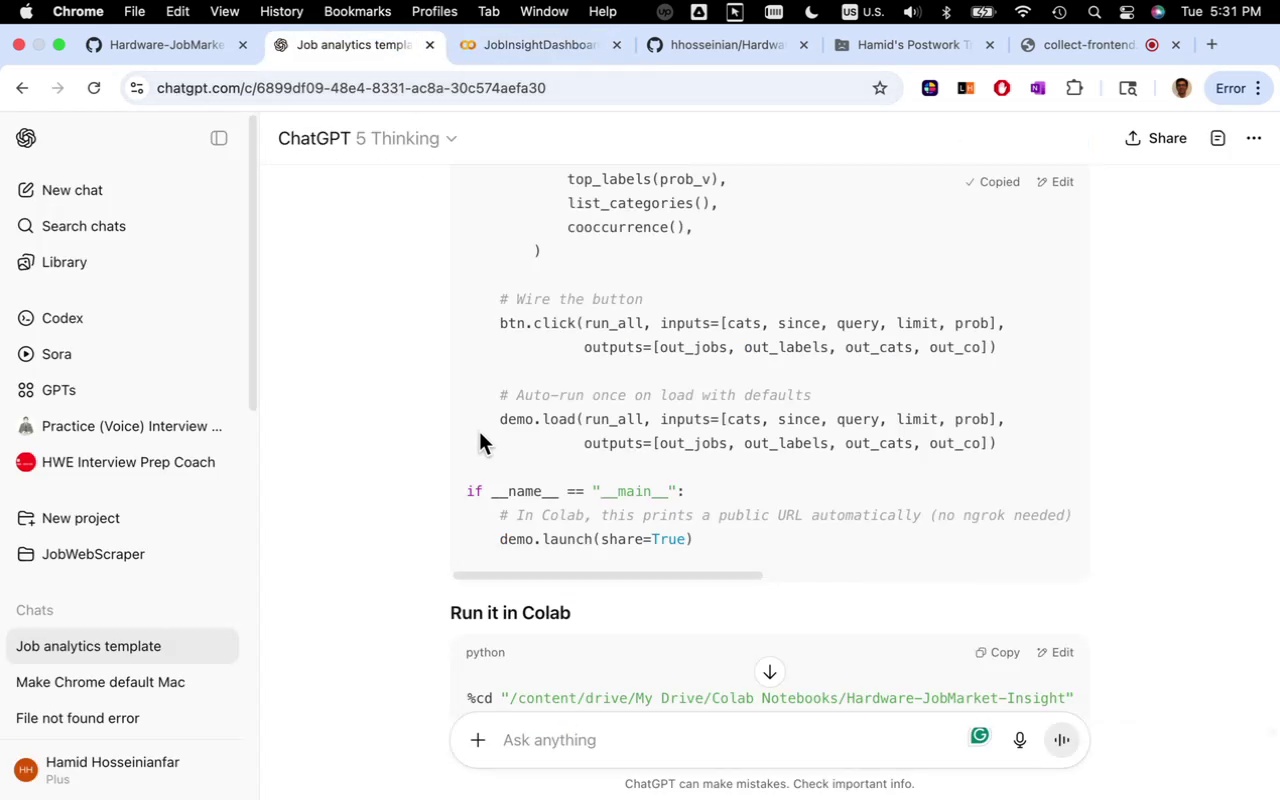 
scroll: coordinate [479, 431], scroll_direction: down, amount: 4.0
 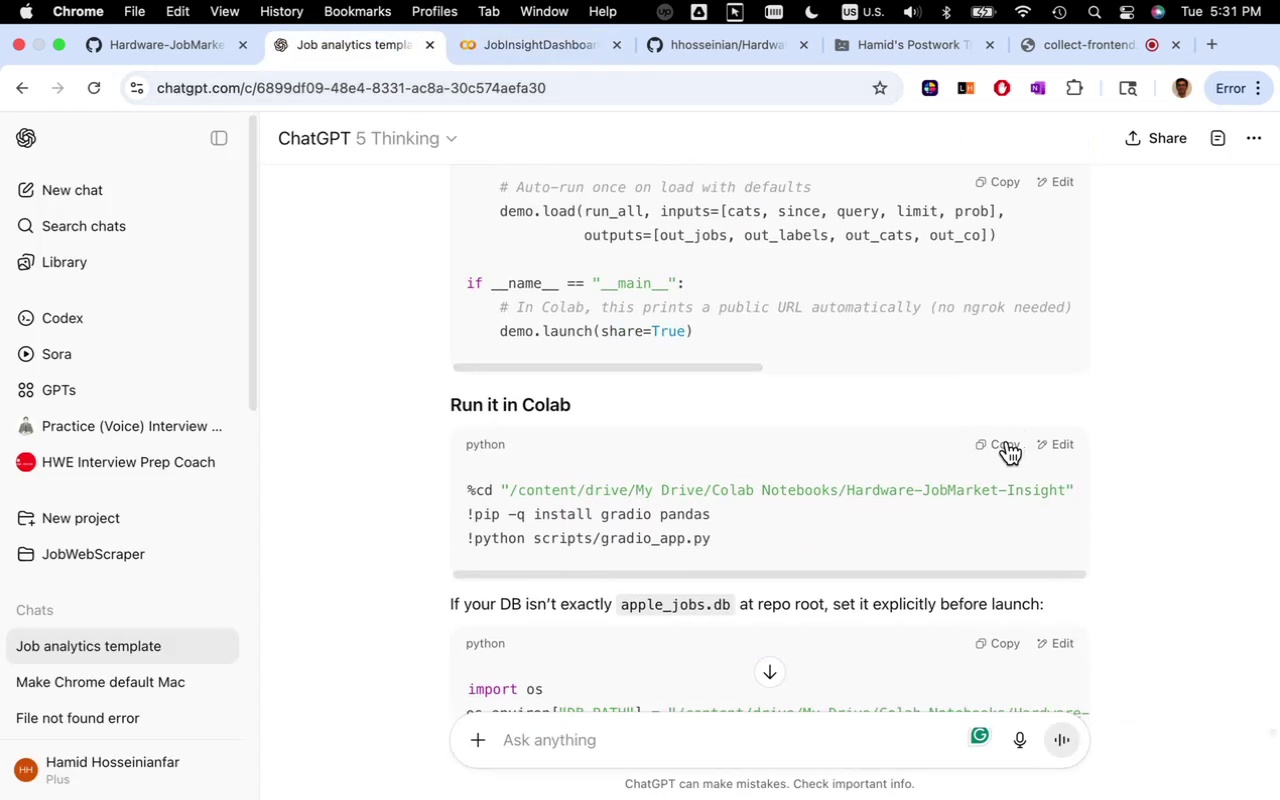 
left_click([1003, 442])
 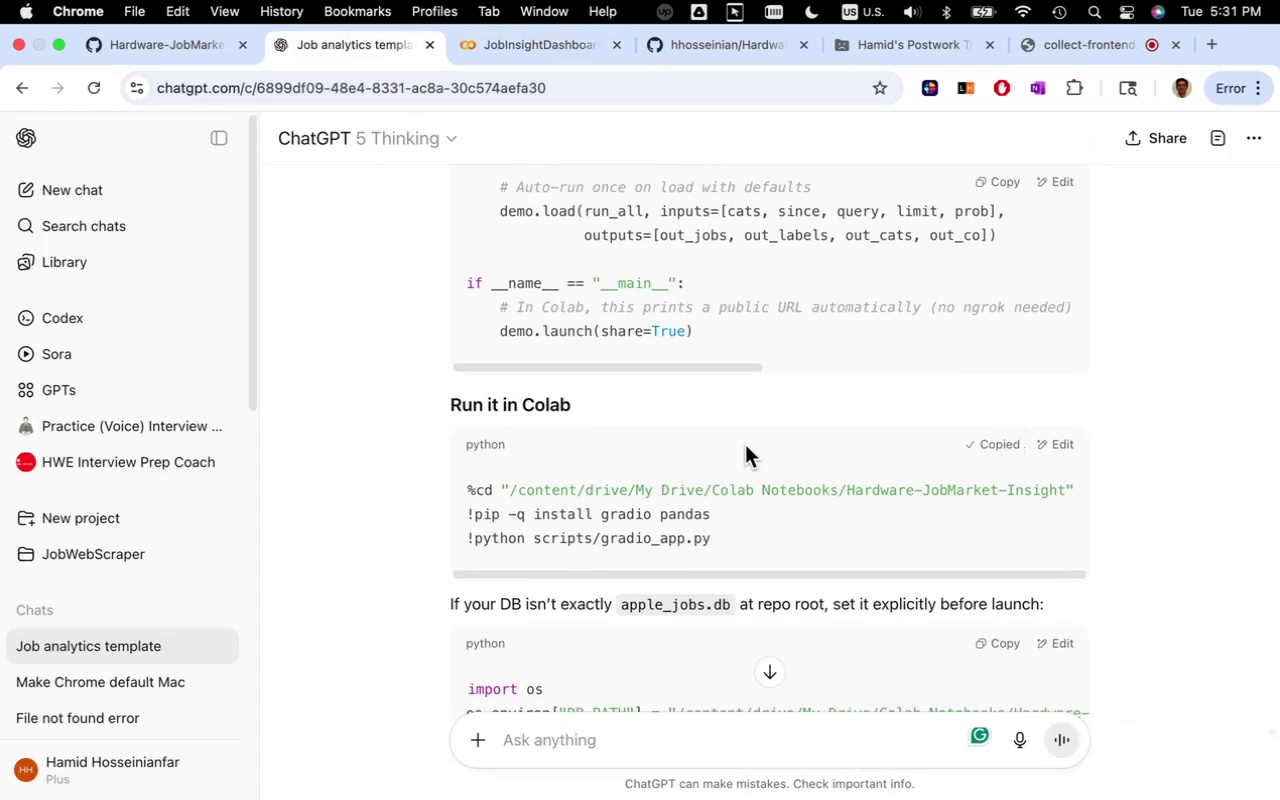 
scroll: coordinate [745, 445], scroll_direction: down, amount: 4.0
 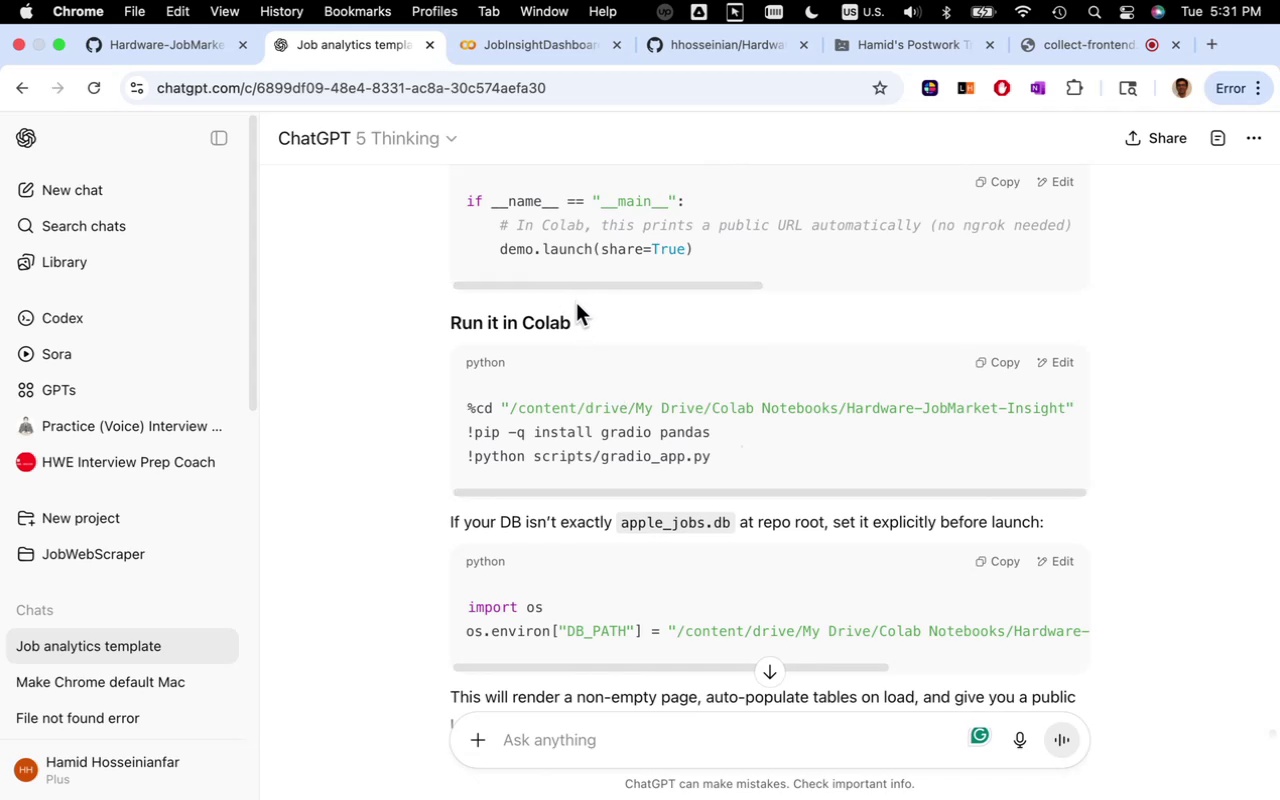 
wait(5.69)
 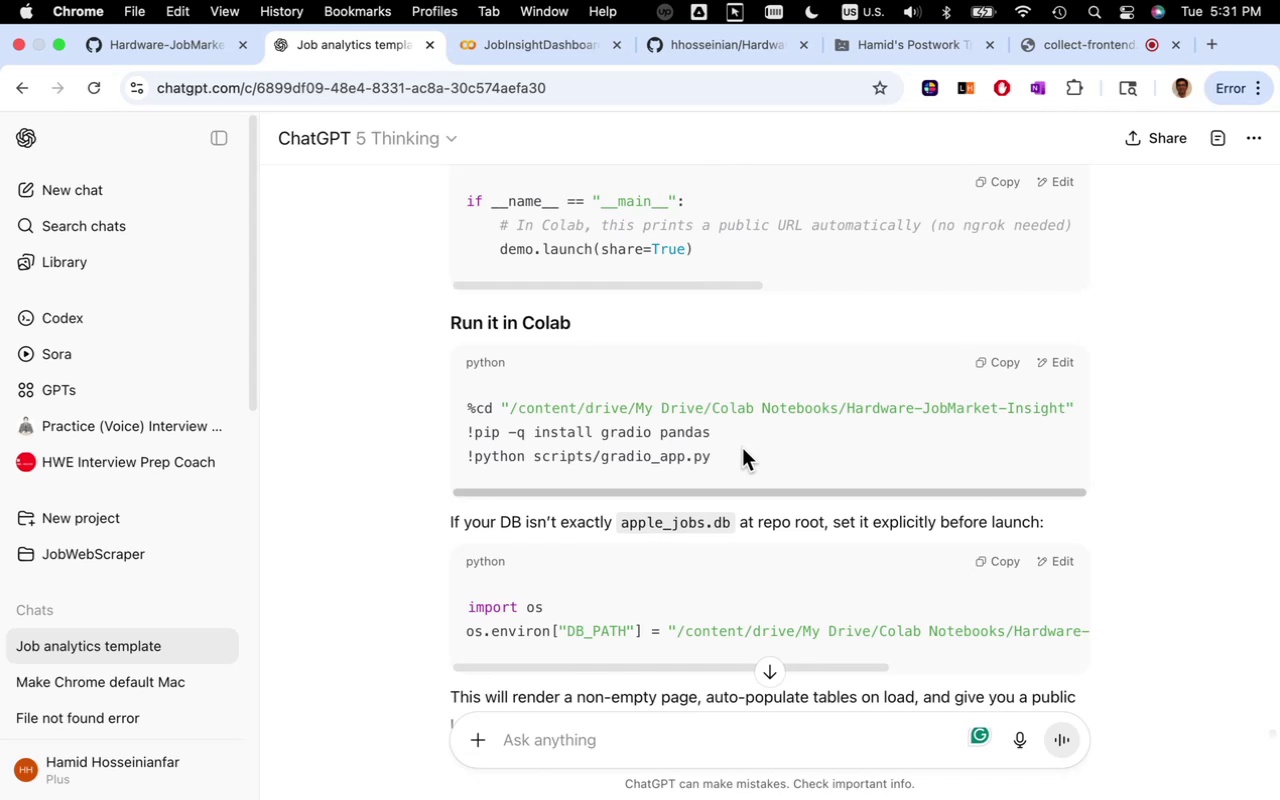 
mouse_move([245, 56])
 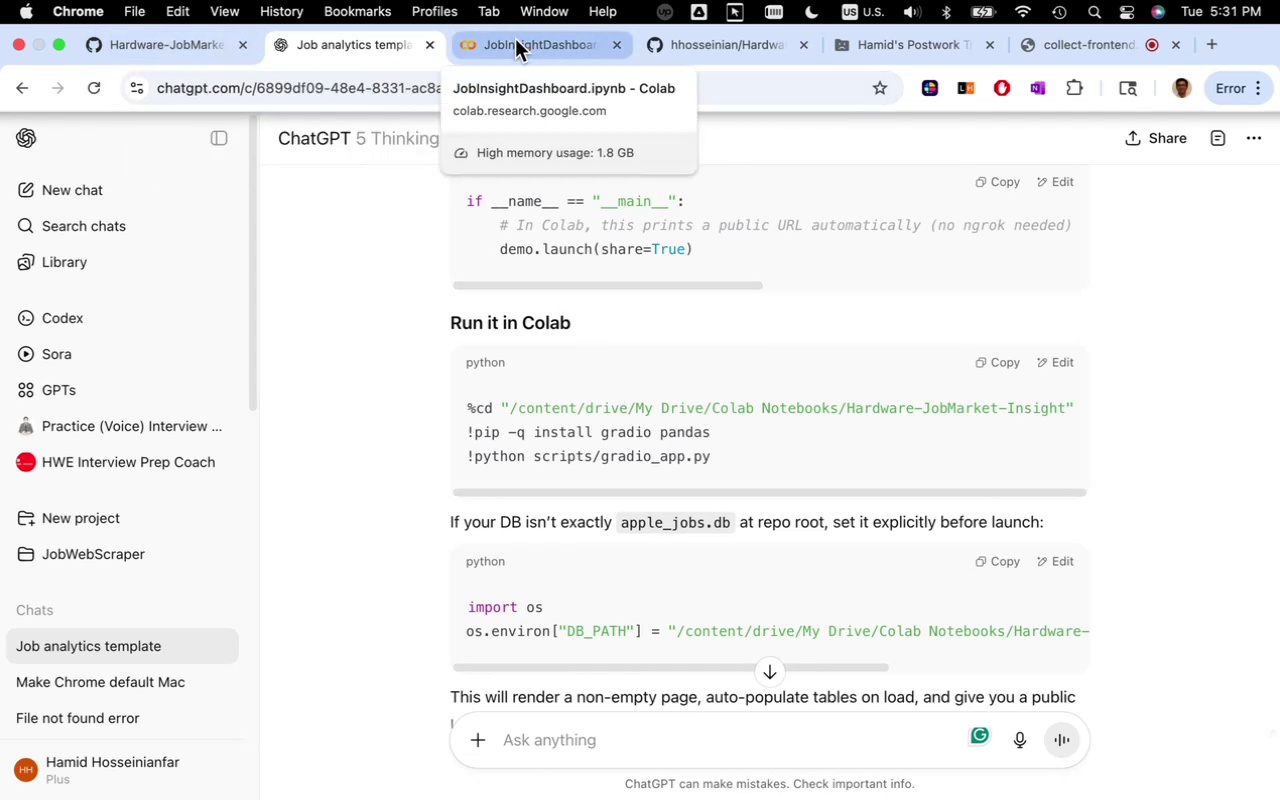 
left_click([515, 39])
 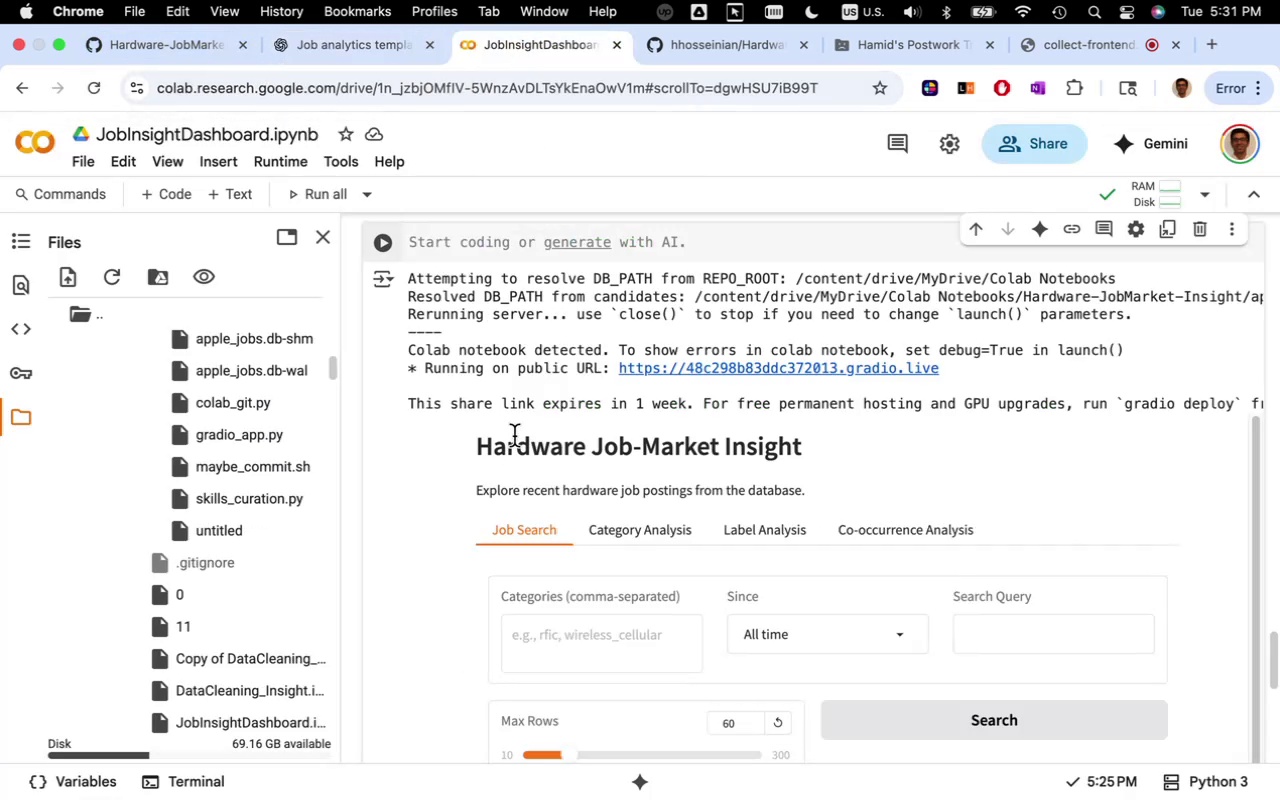 
key(Meta+V)
 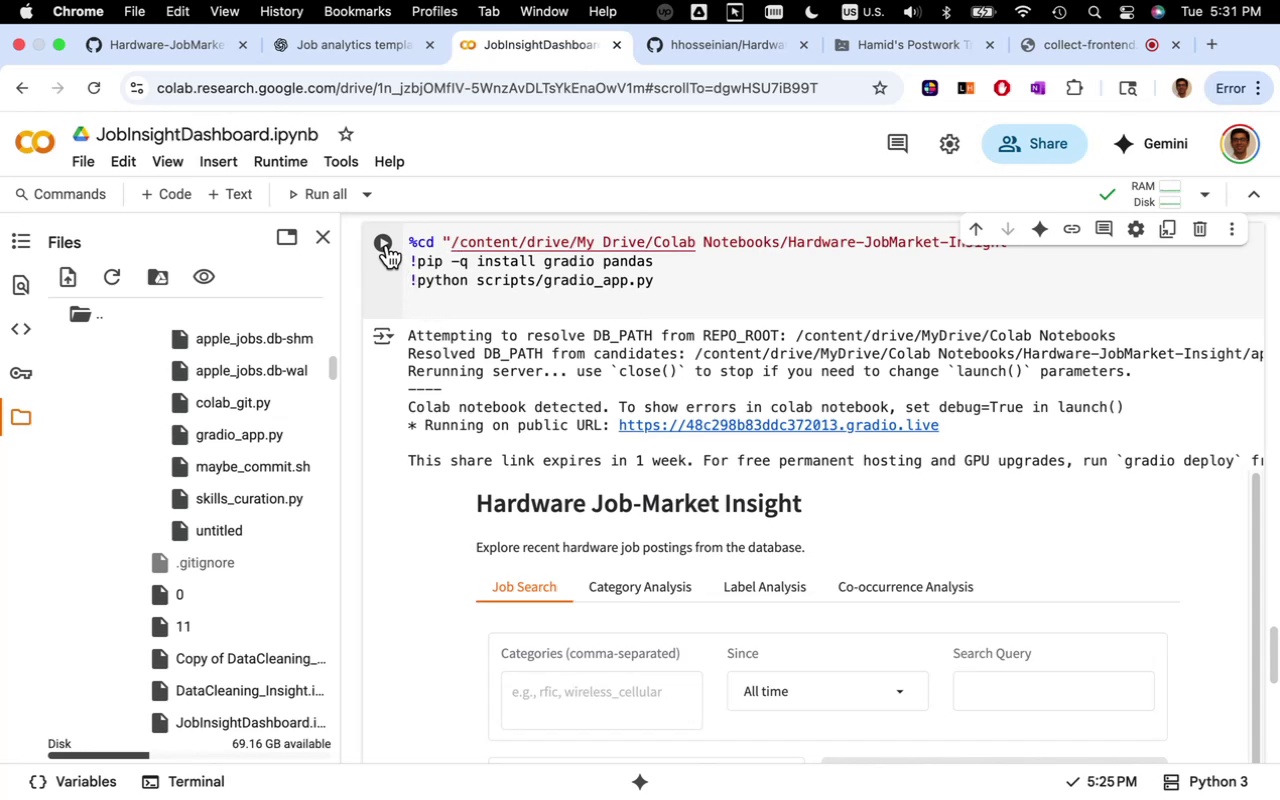 
left_click([387, 244])
 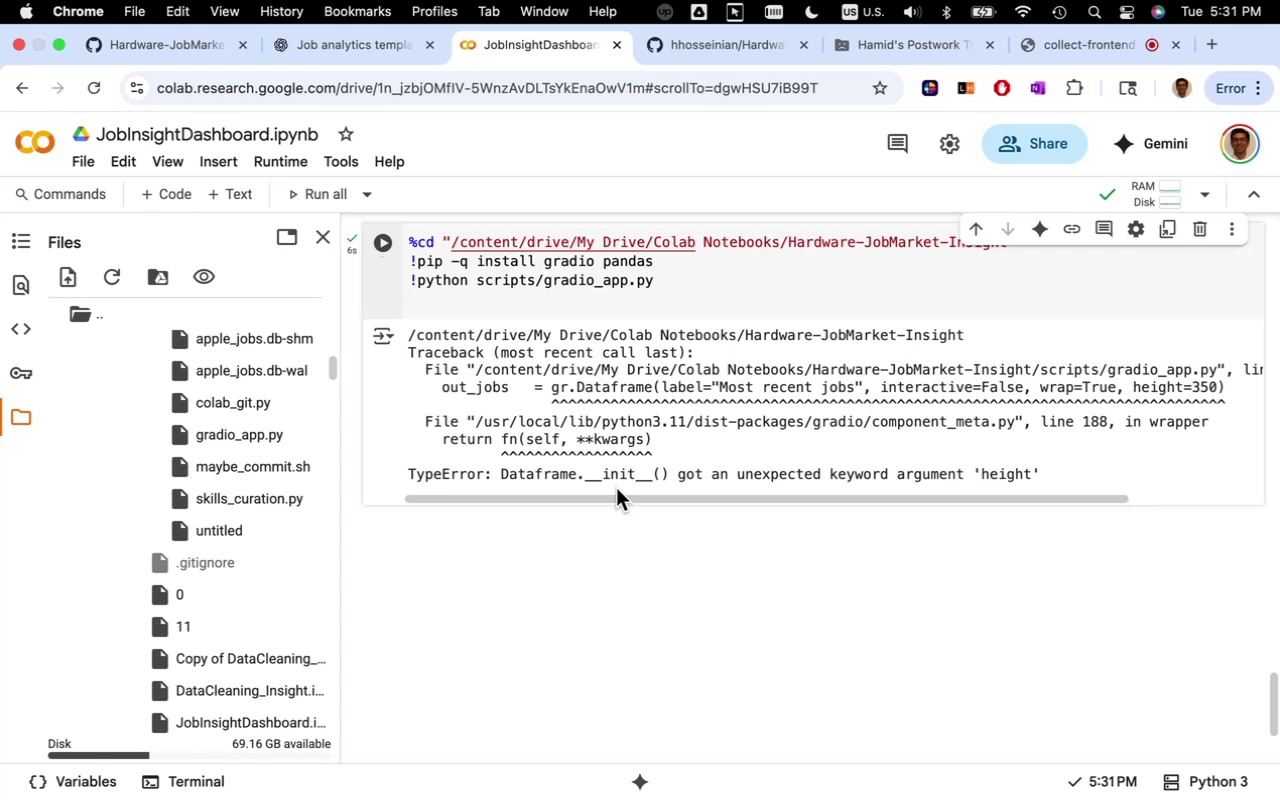 
wait(16.08)
 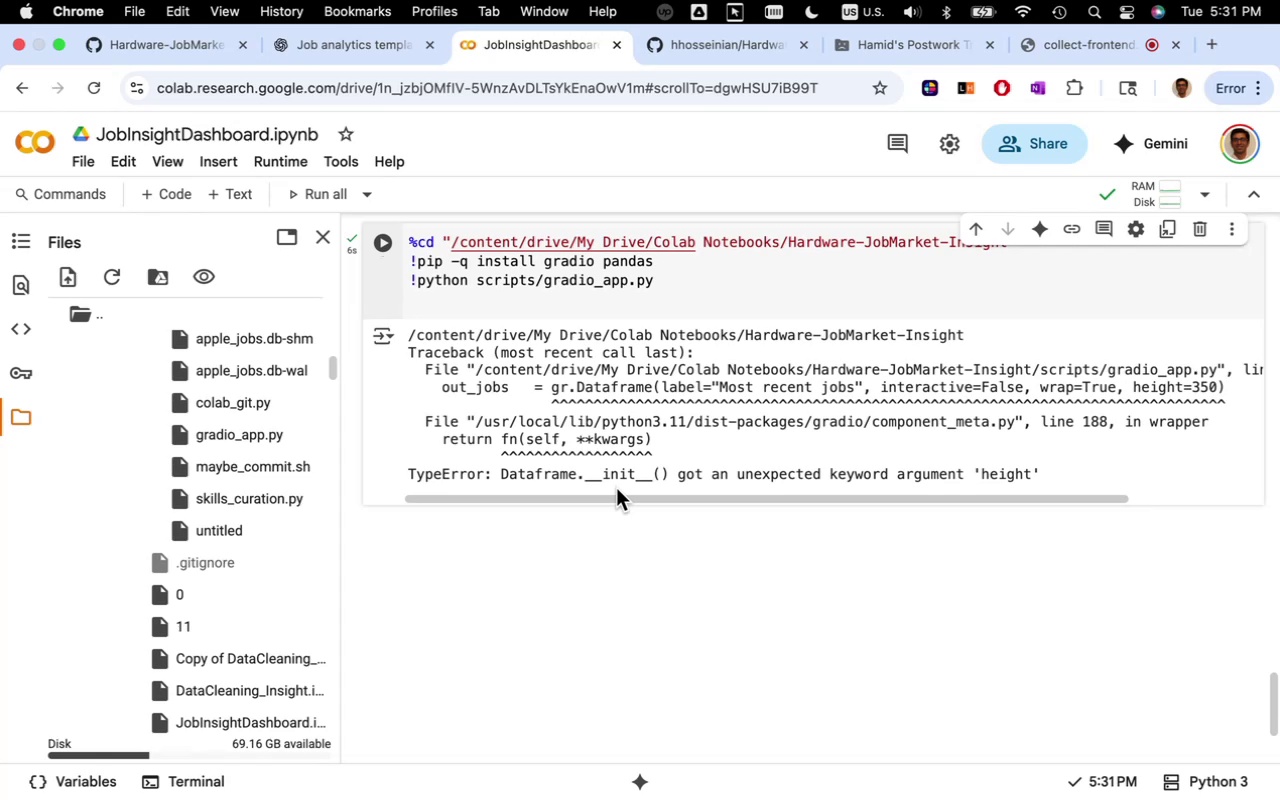 
left_click_drag(start_coordinate=[1041, 478], to_coordinate=[410, 475])
 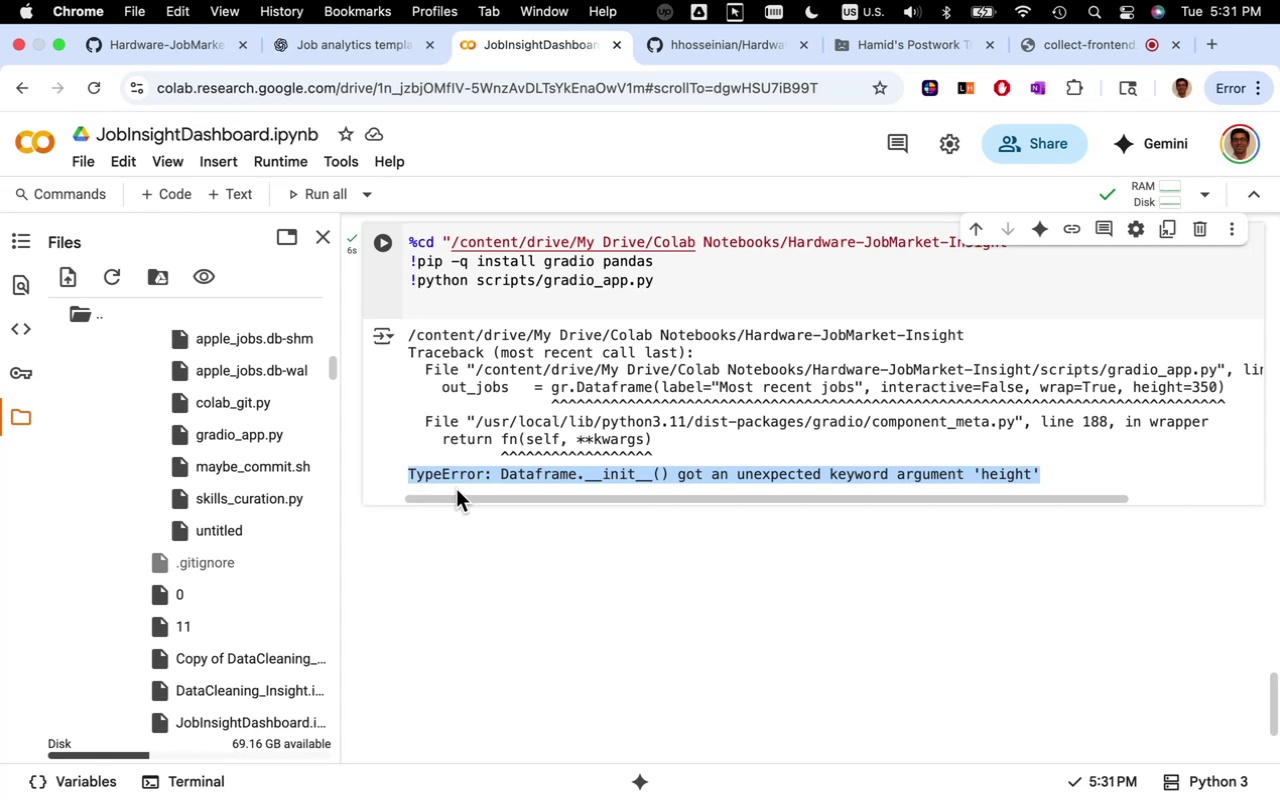 
key(Meta+C)
 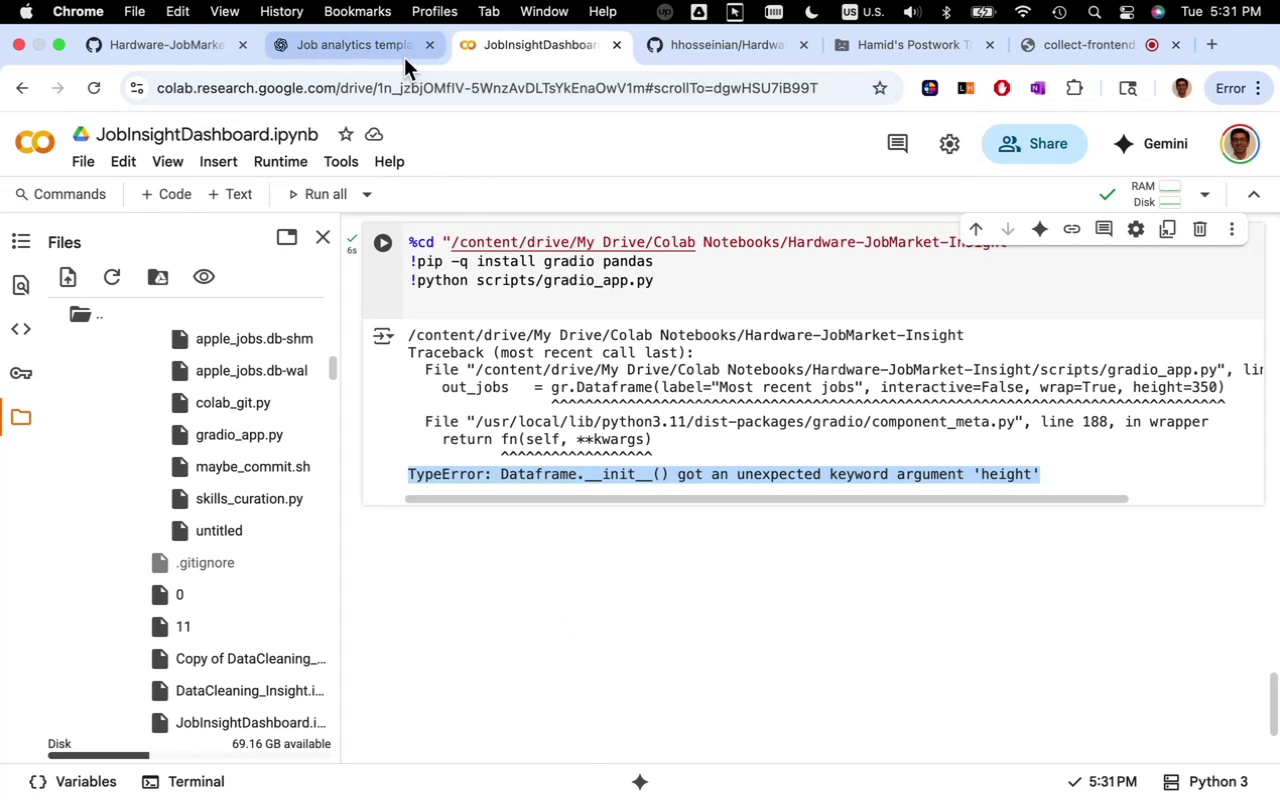 
left_click([399, 54])
 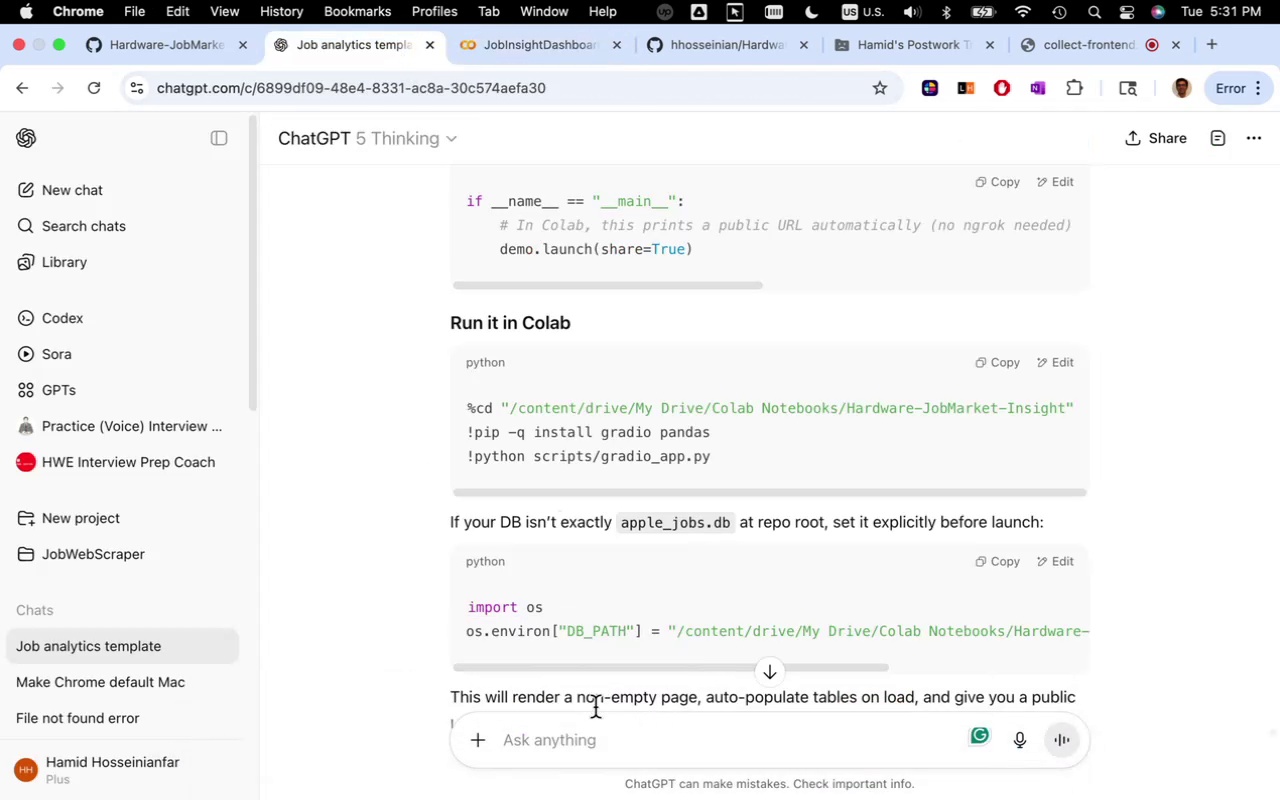 
left_click([602, 735])
 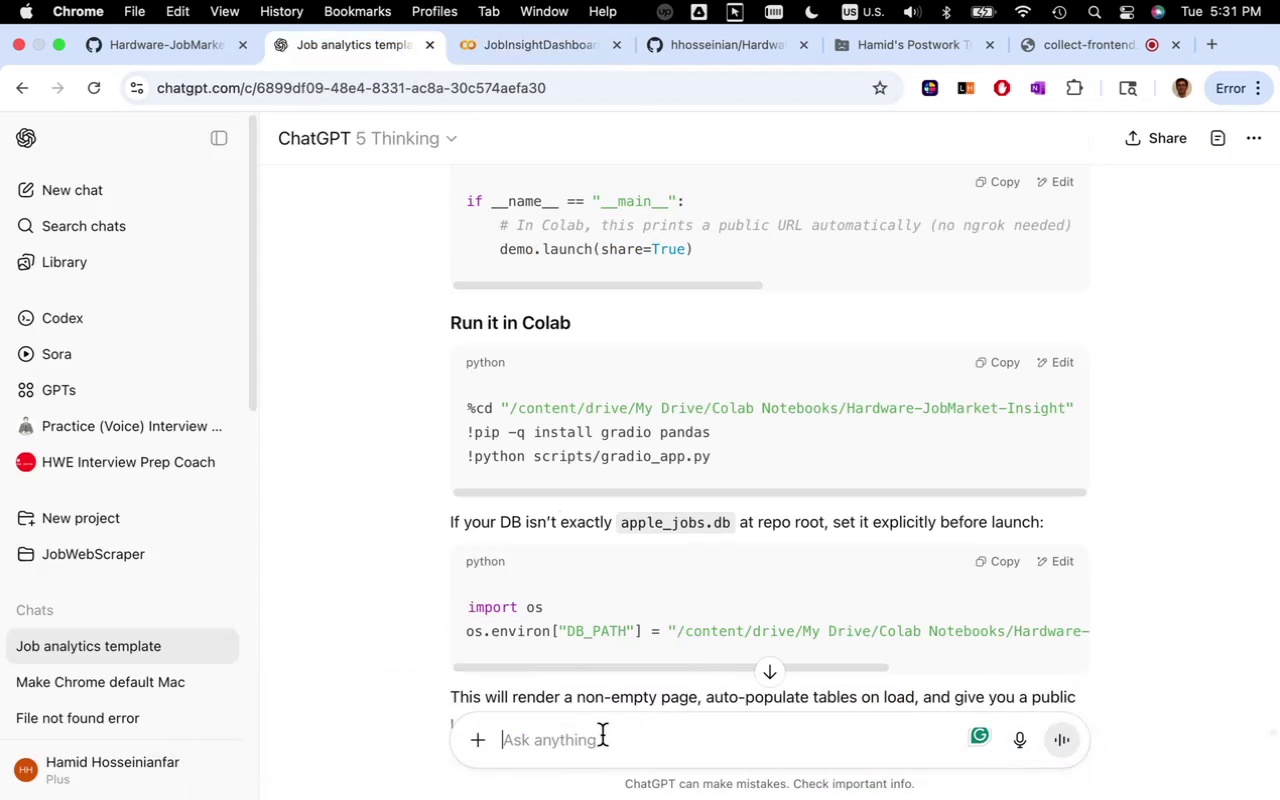 
key(Meta+V)
 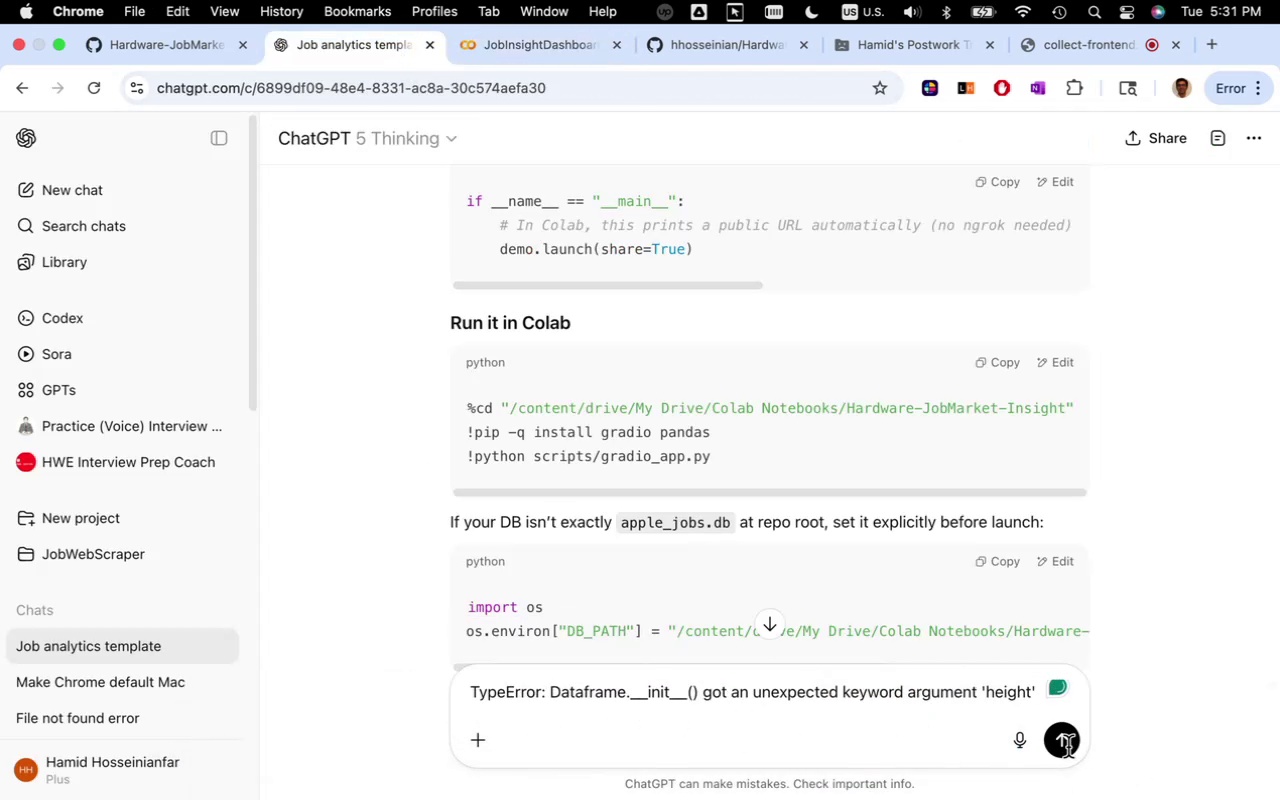 
left_click([1066, 744])
 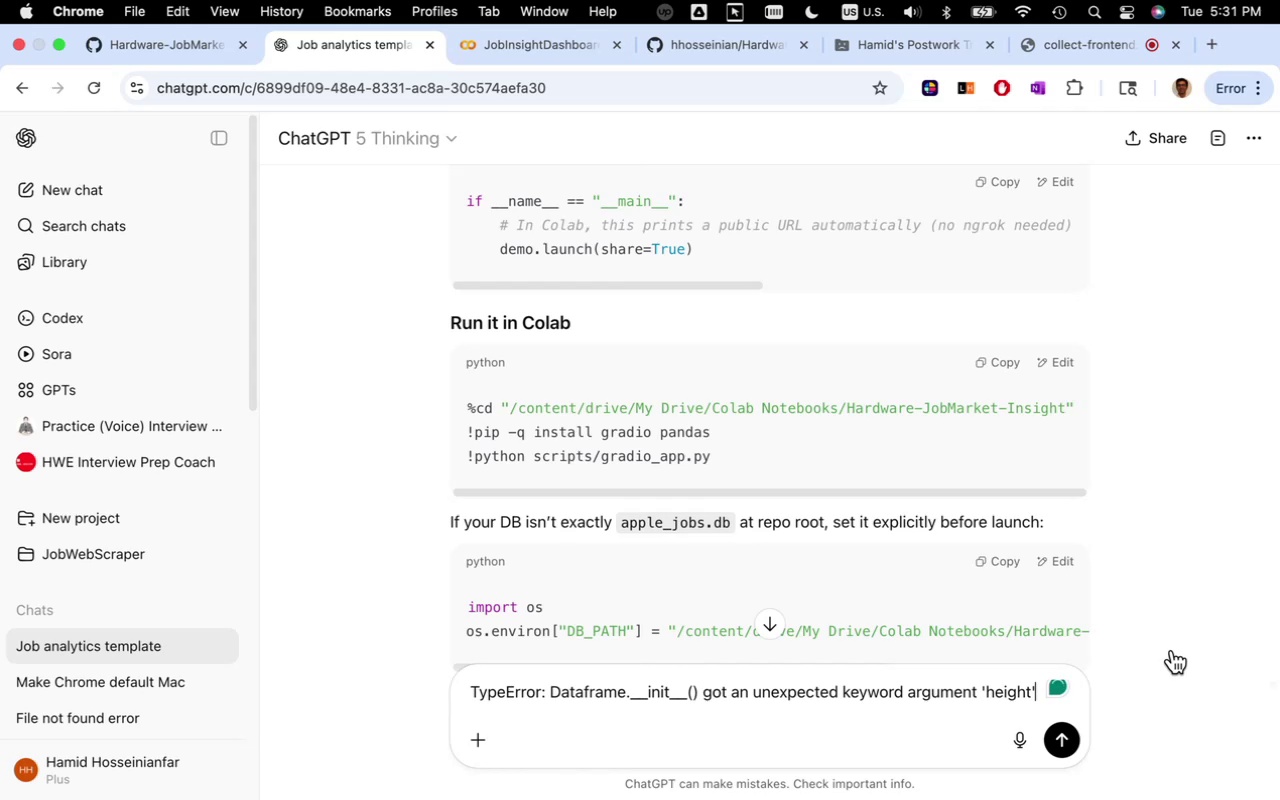 
scroll: coordinate [1156, 651], scroll_direction: down, amount: 11.0
 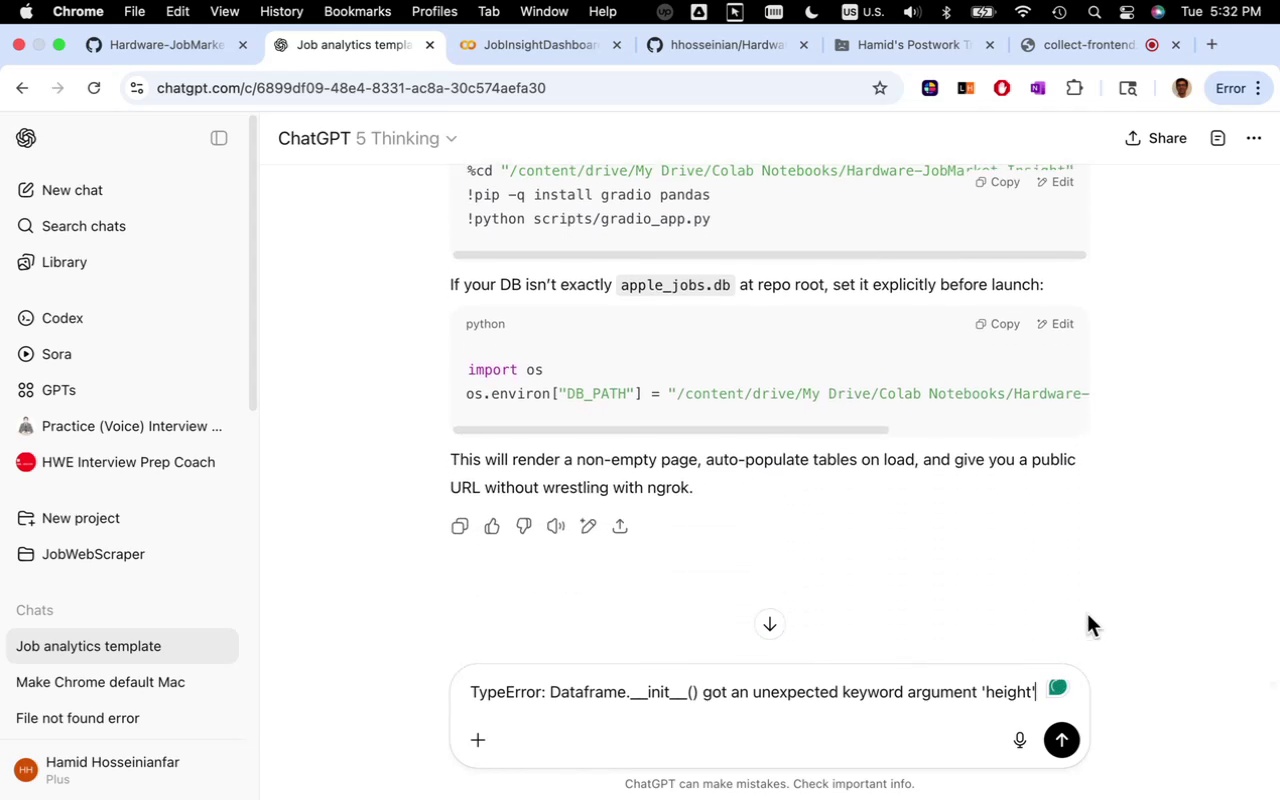 
wait(5.67)
 